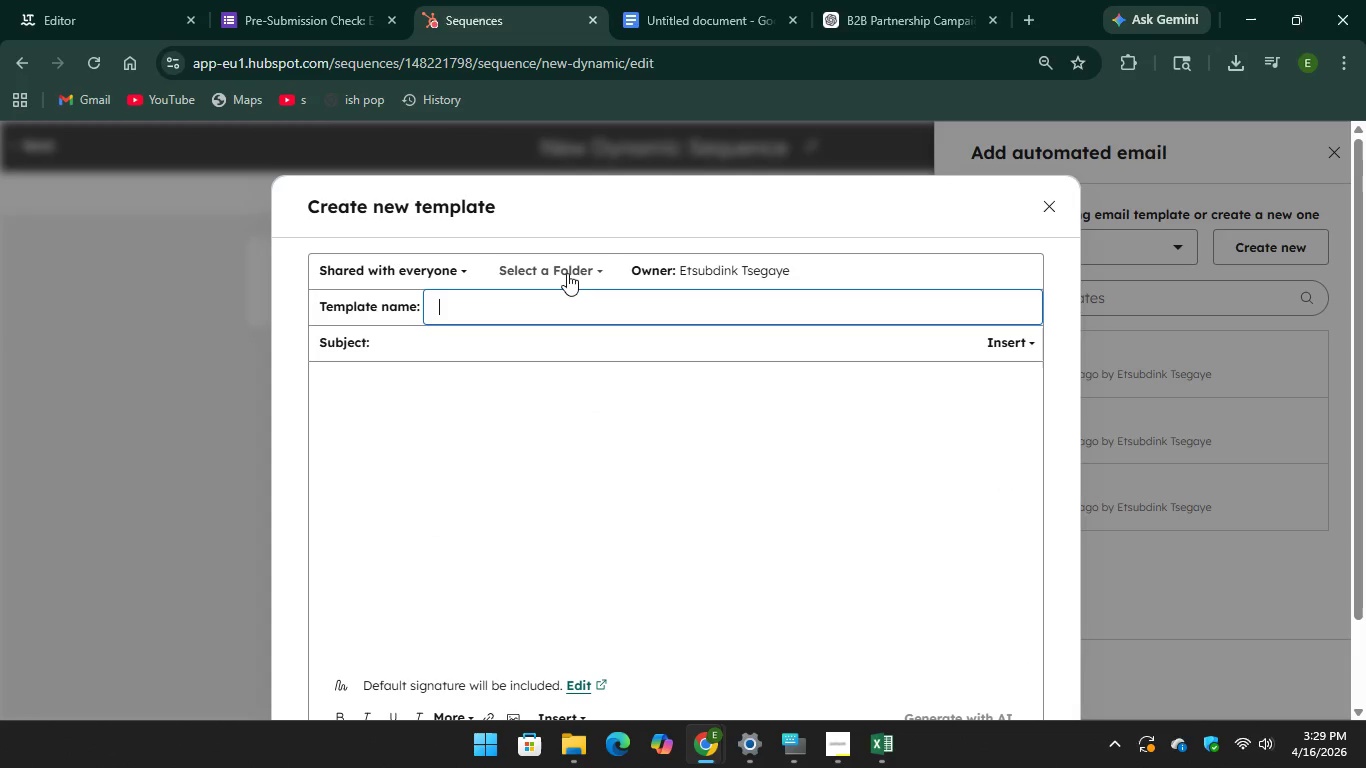 
left_click([561, 264])
 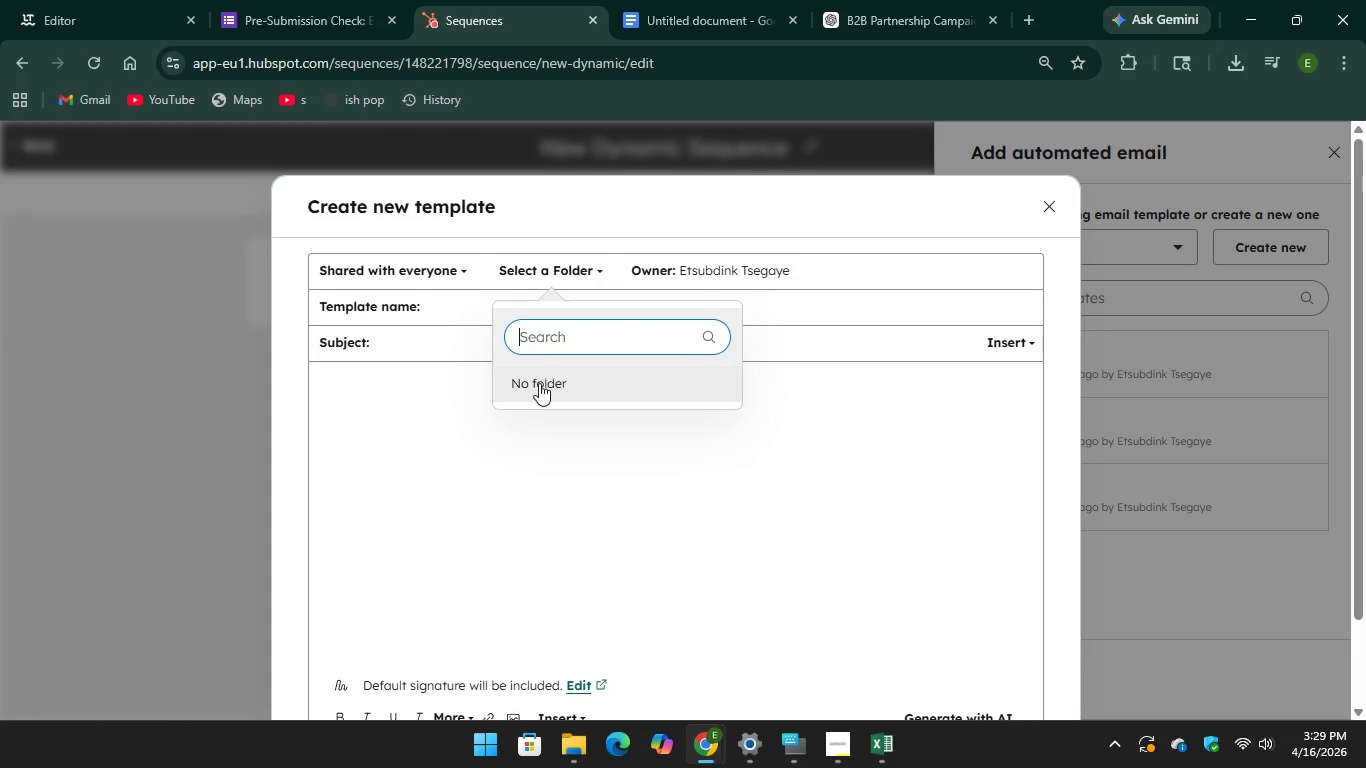 
left_click([539, 383])
 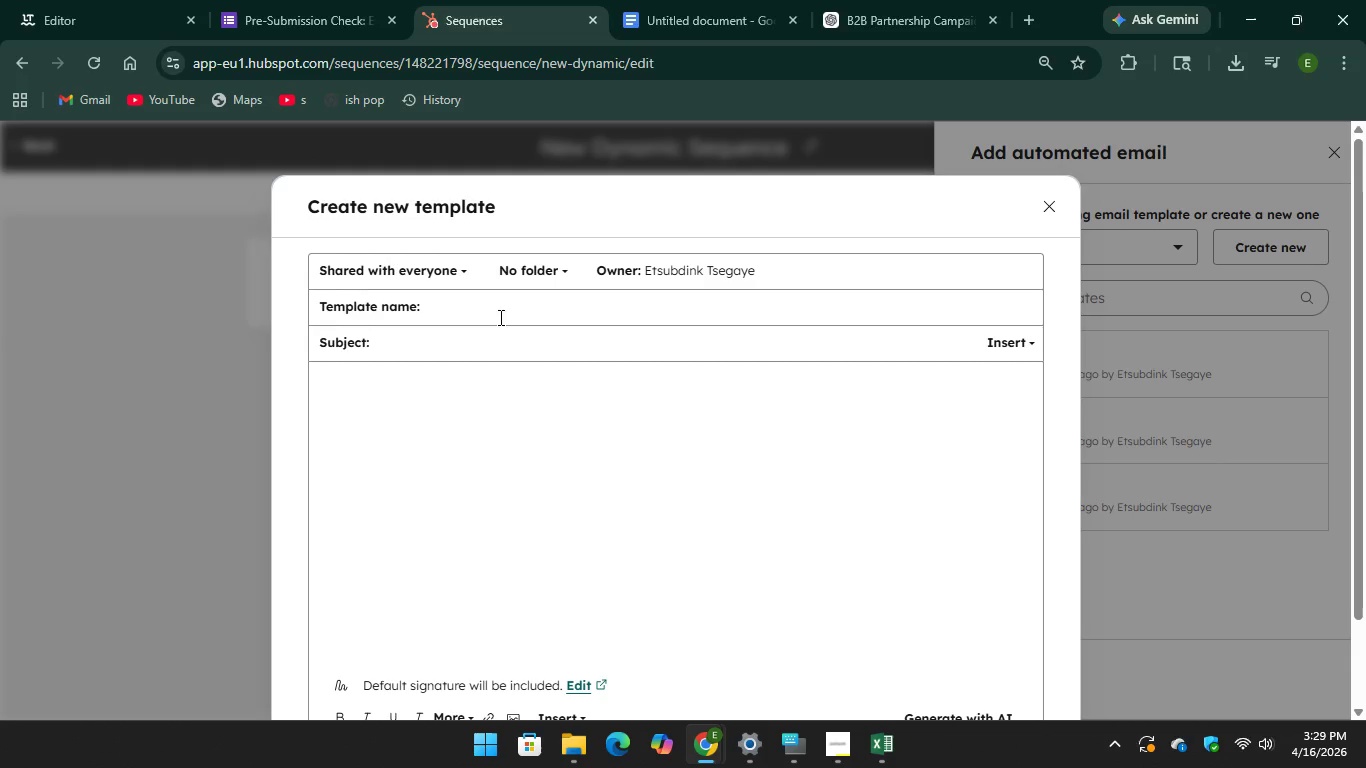 
left_click([497, 313])
 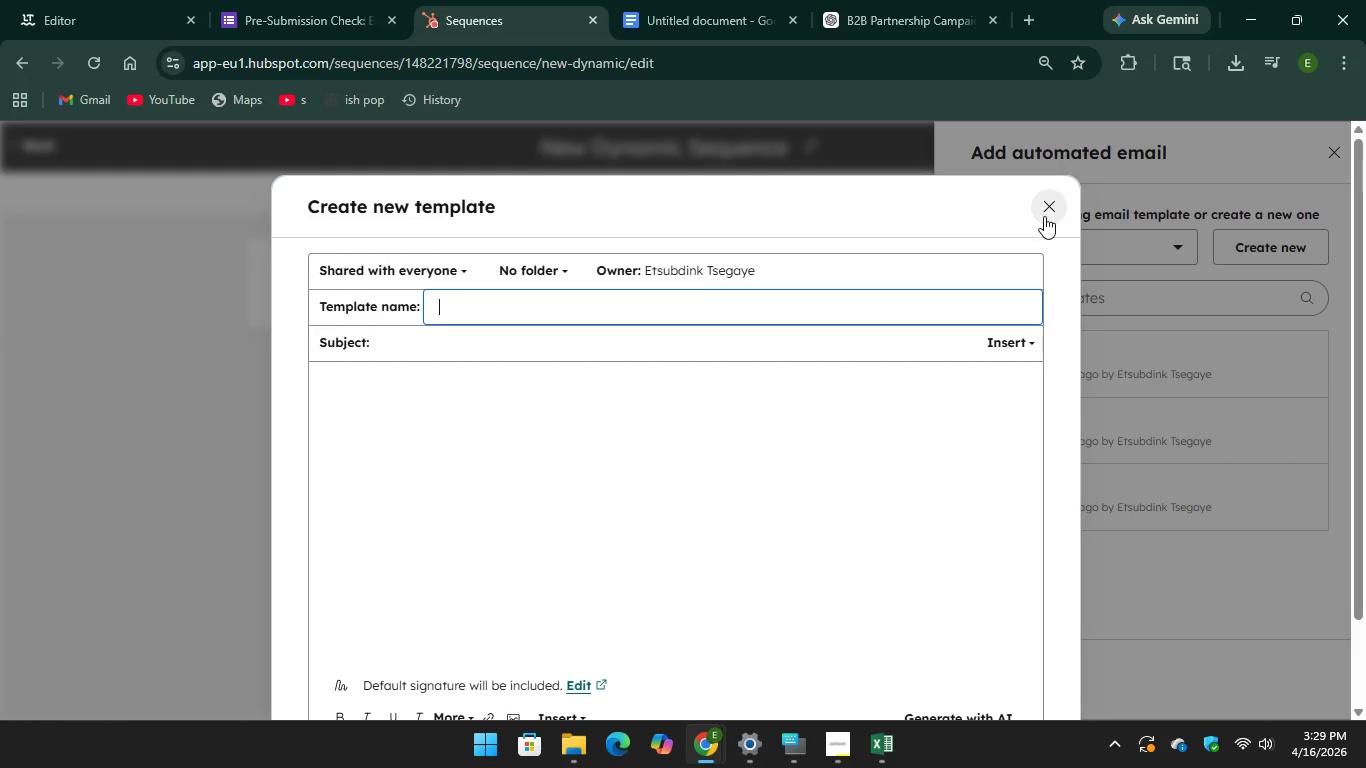 
left_click([1045, 216])
 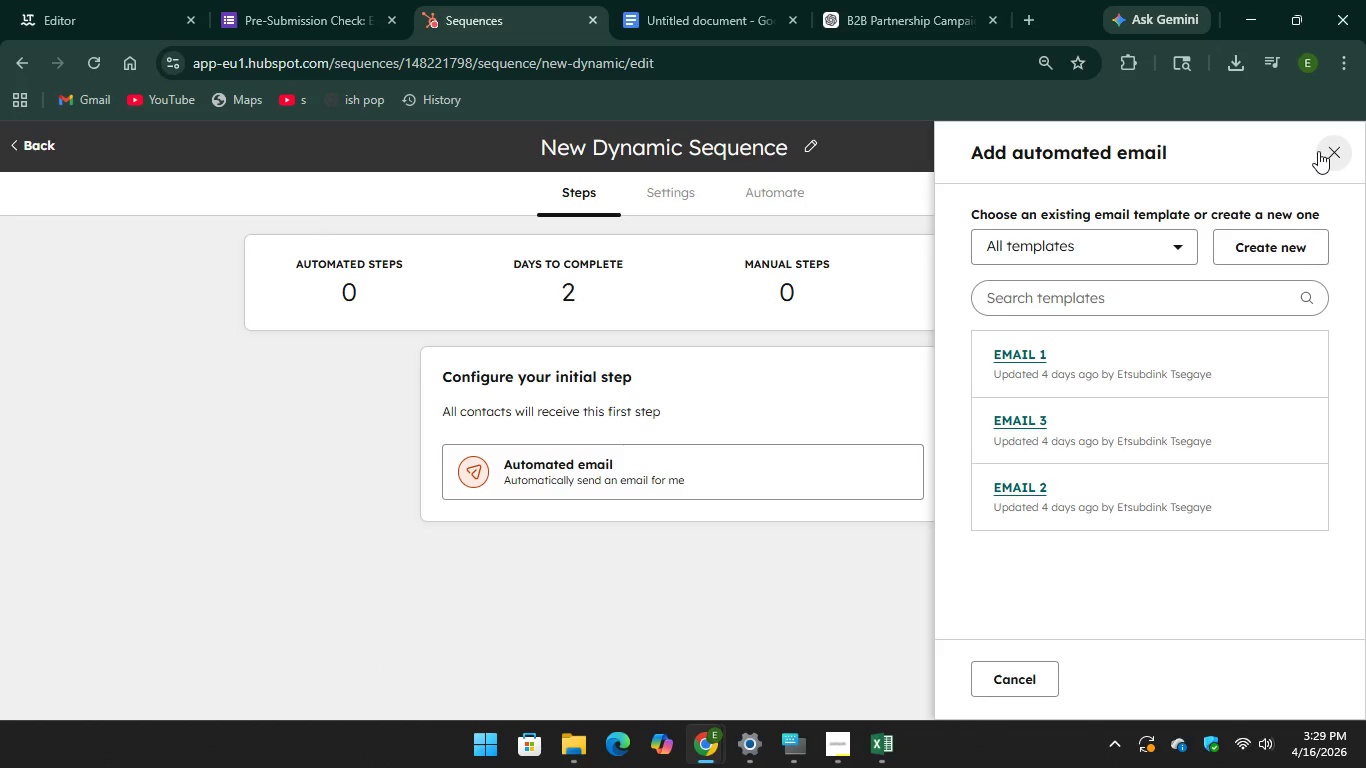 
left_click([1319, 151])
 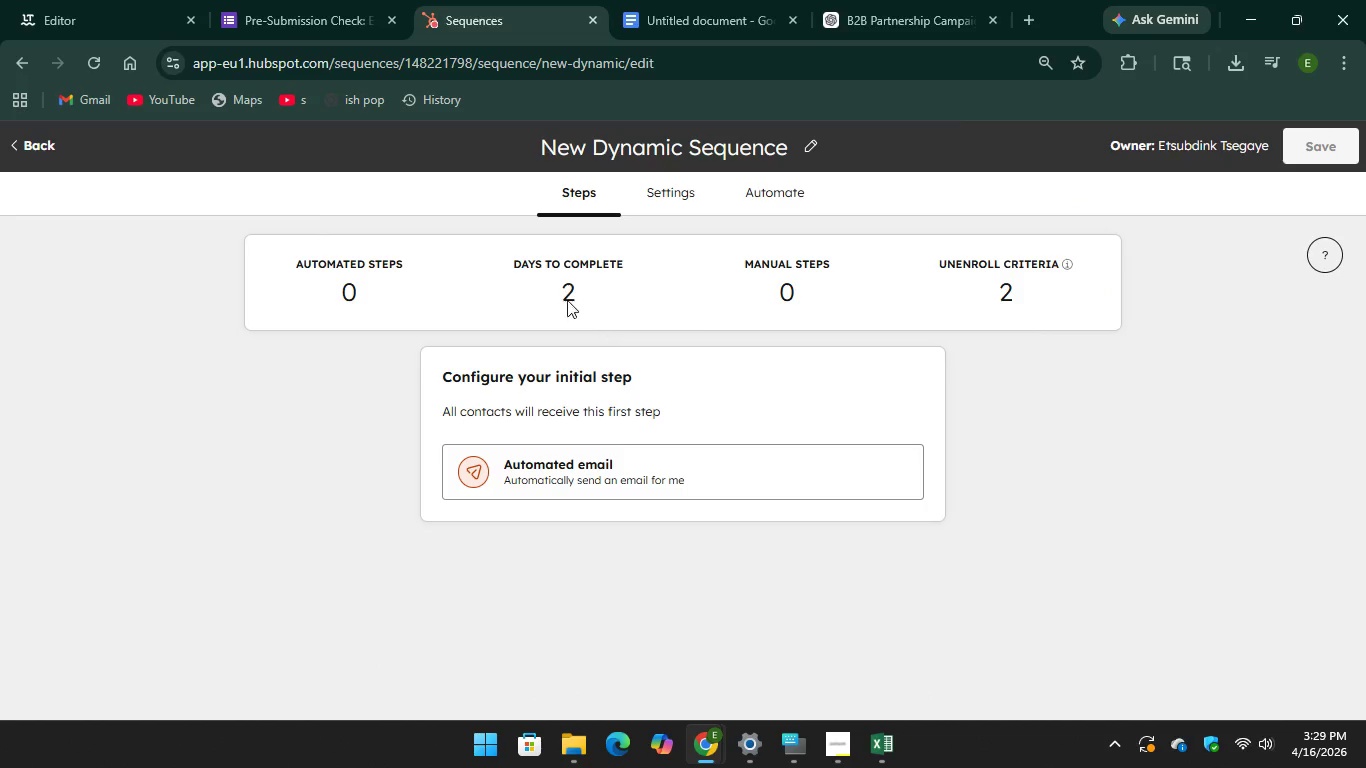 
left_click([557, 292])
 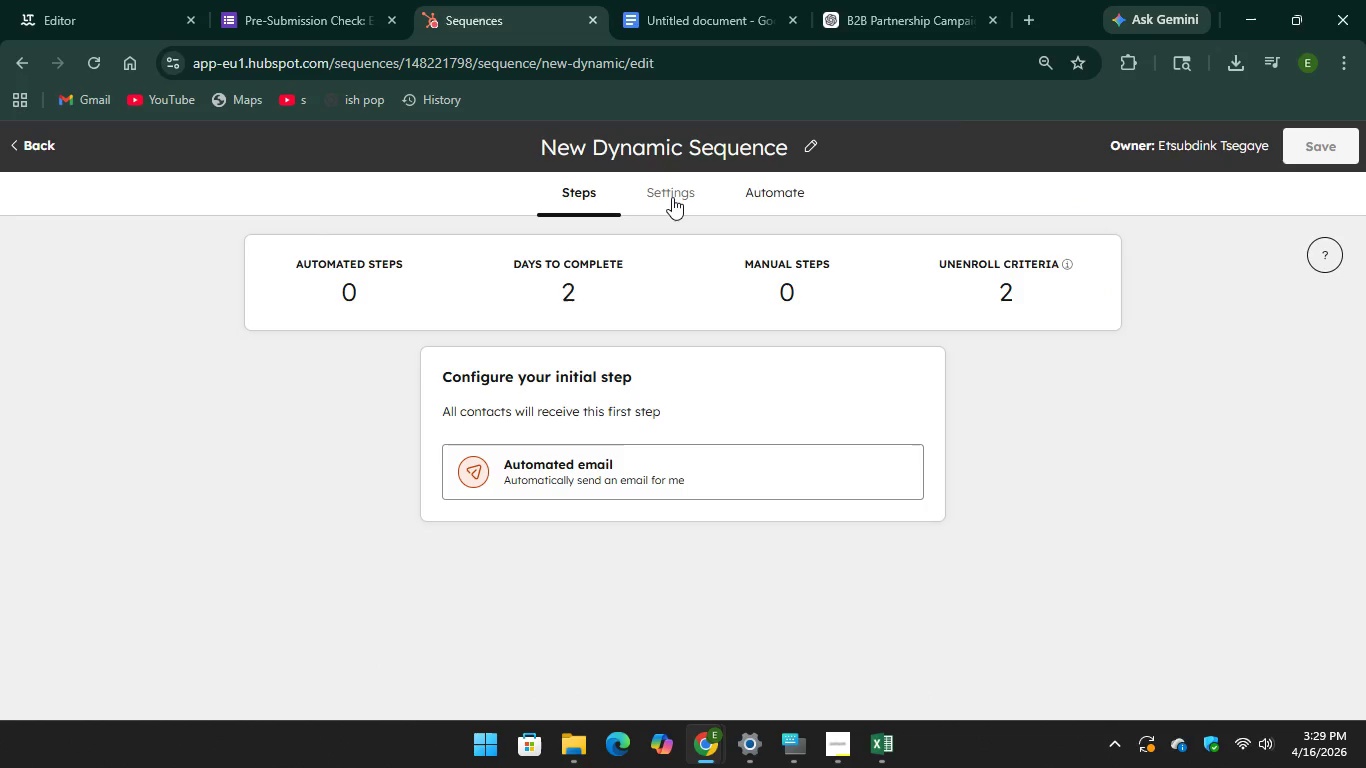 
left_click([672, 197])
 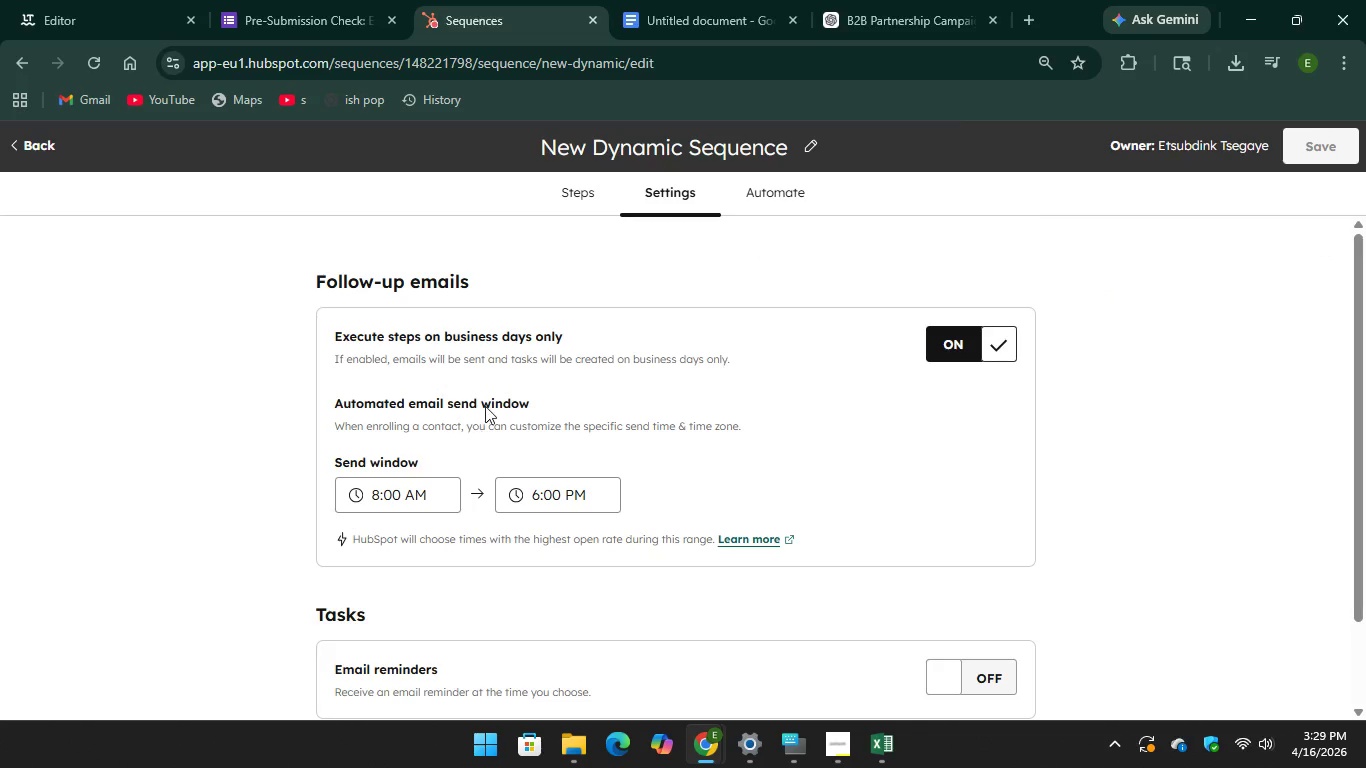 
scroll: coordinate [488, 404], scroll_direction: down, amount: 3.0
 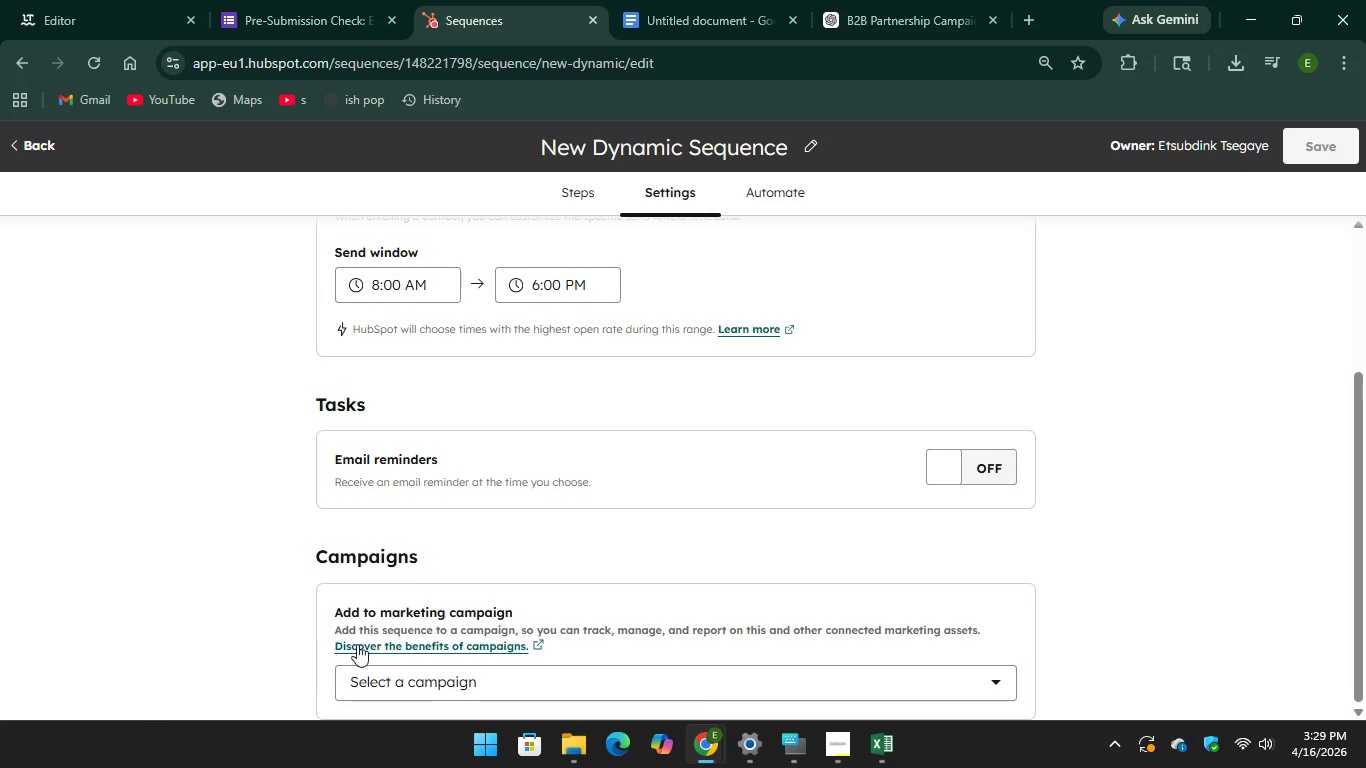 
left_click([460, 681])
 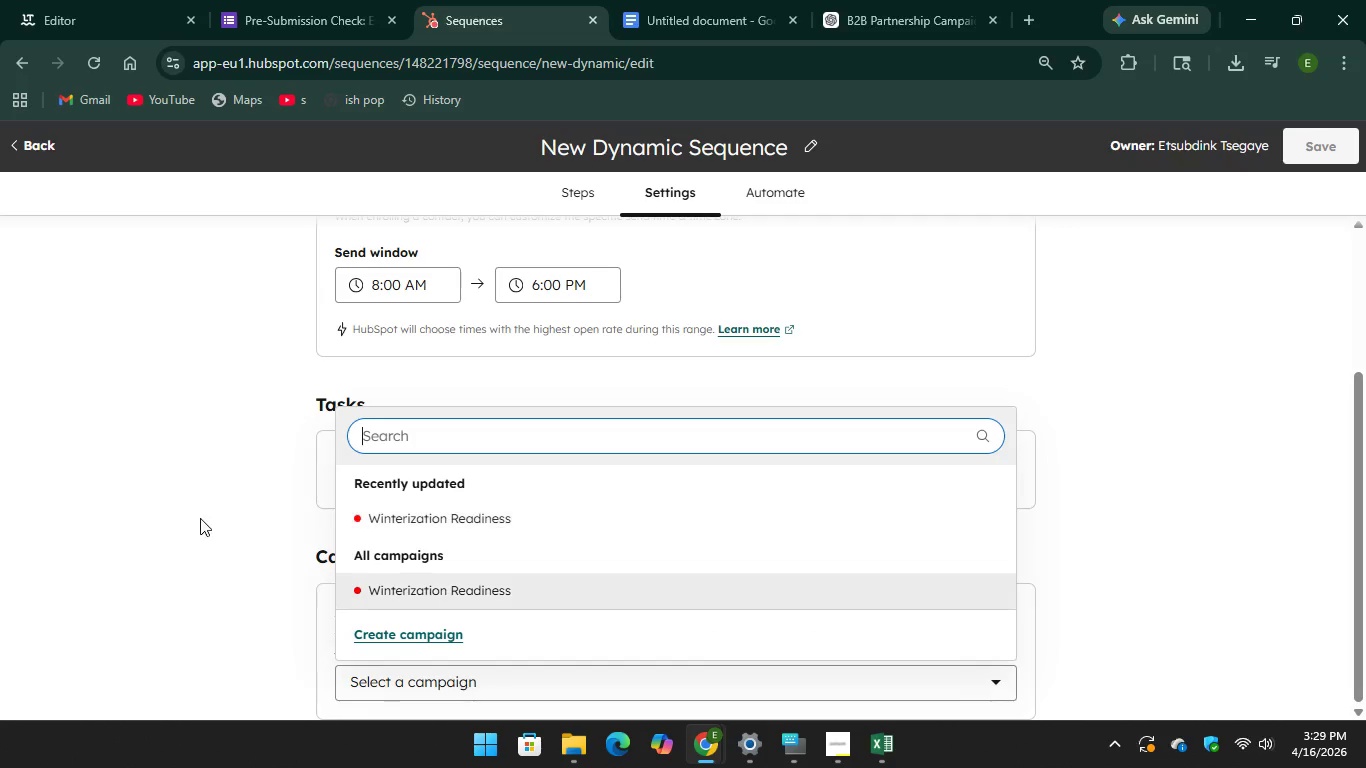 
left_click([200, 516])
 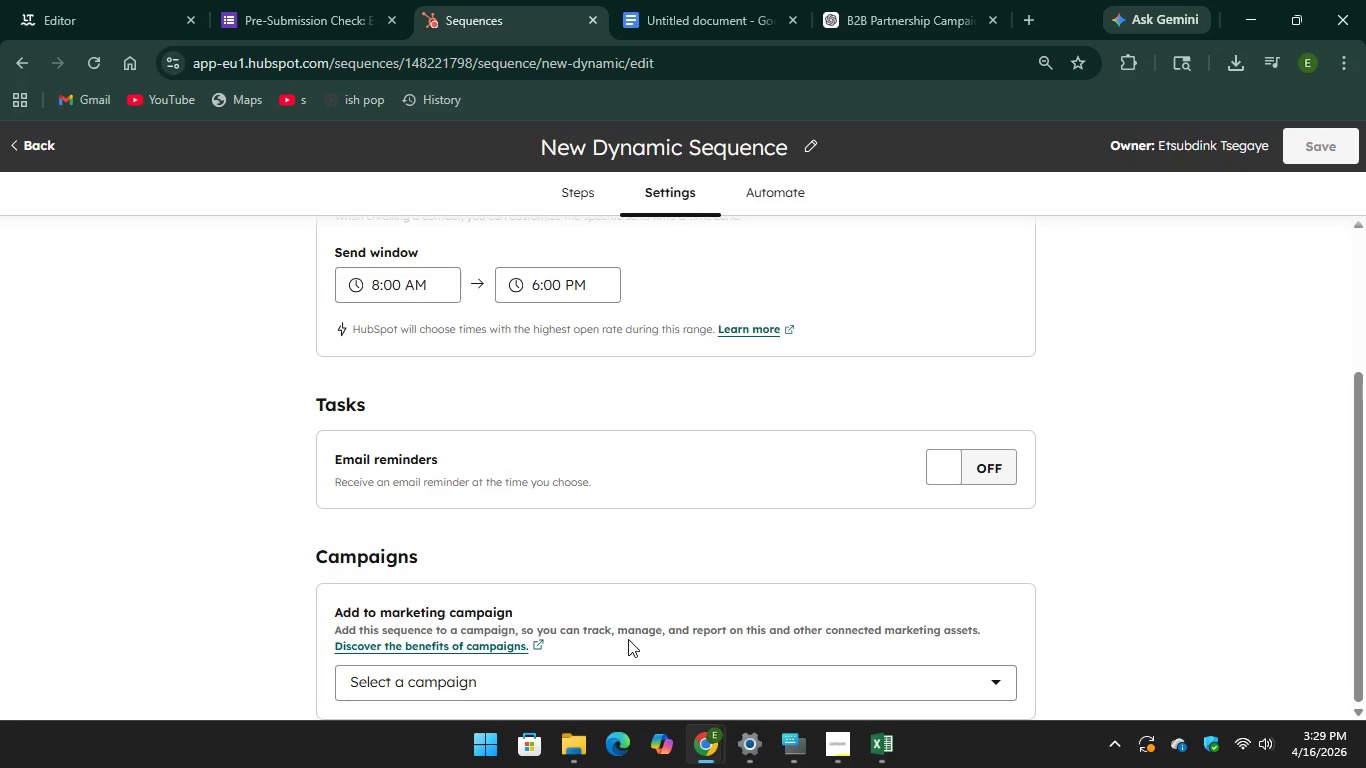 
wait(5.42)
 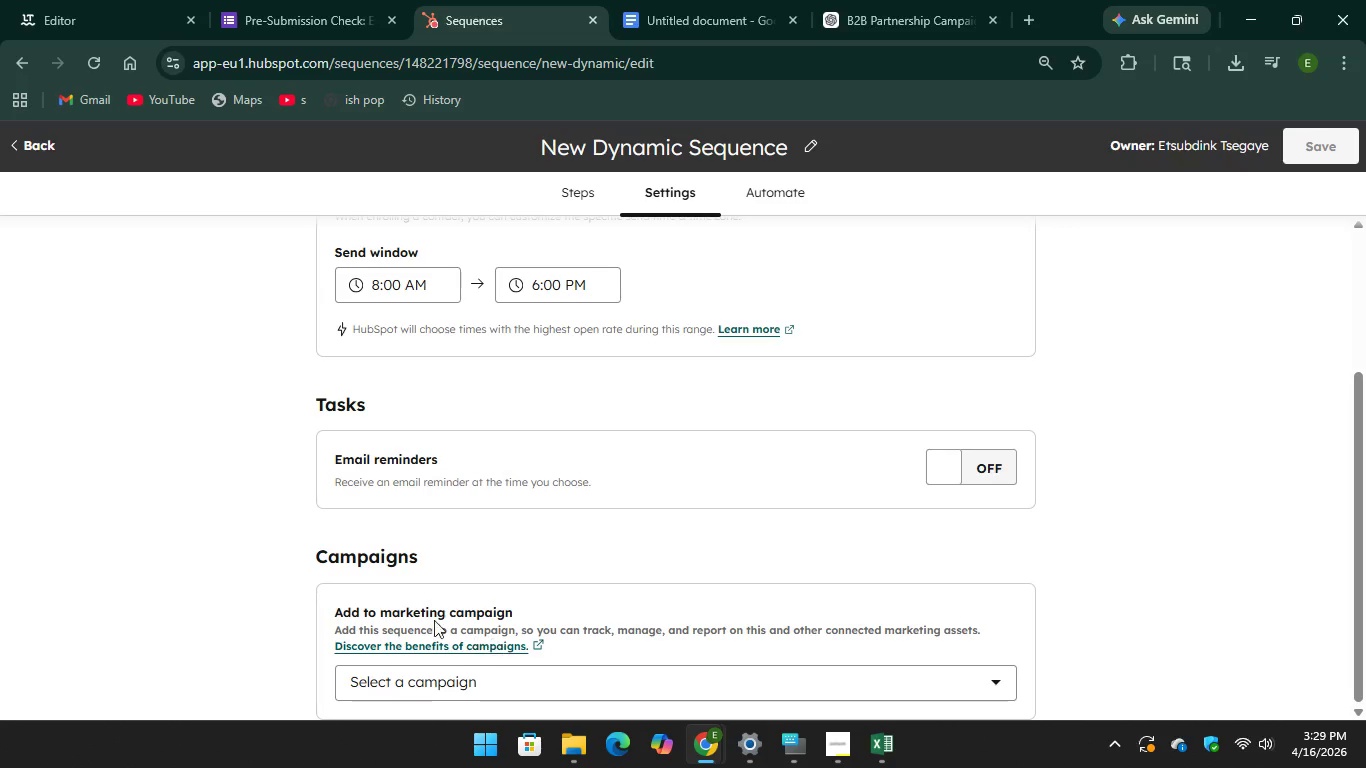 
scroll: coordinate [503, 511], scroll_direction: up, amount: 2.0
 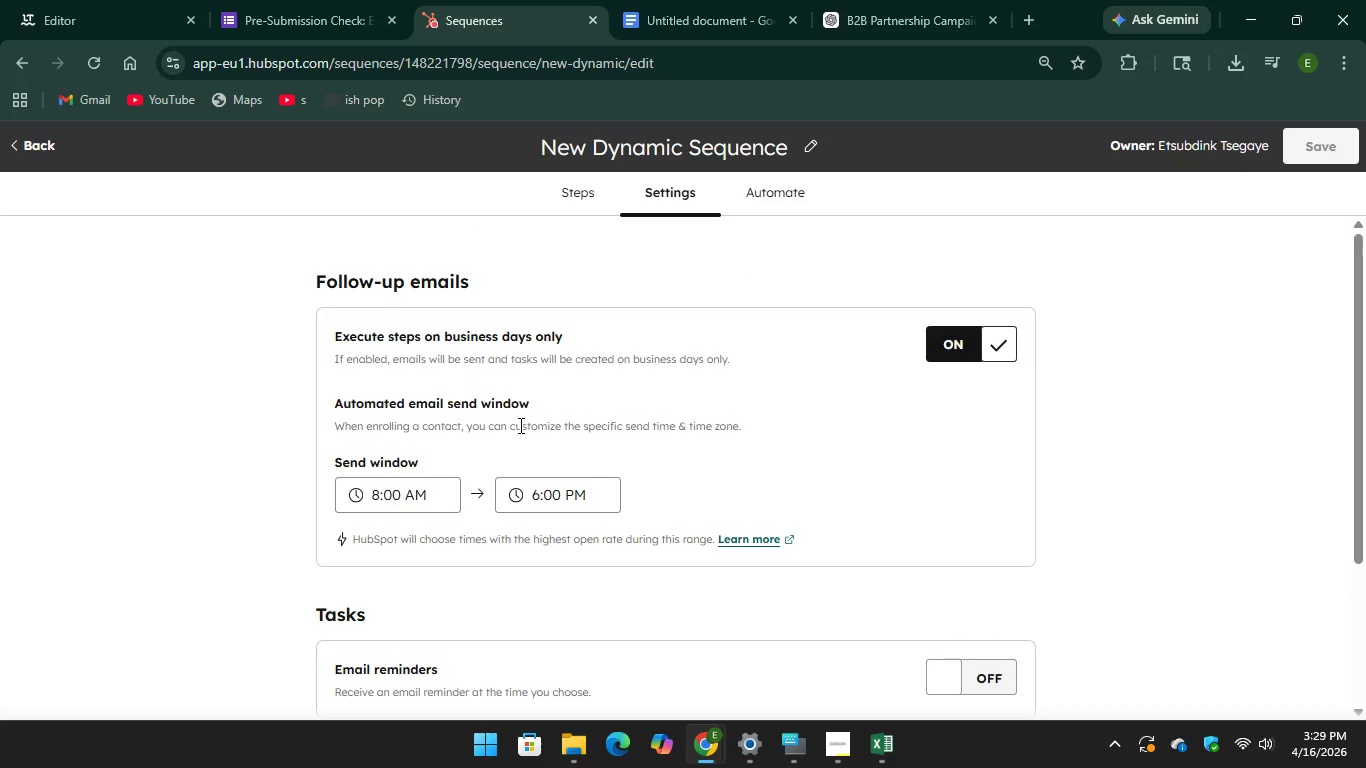 
wait(5.17)
 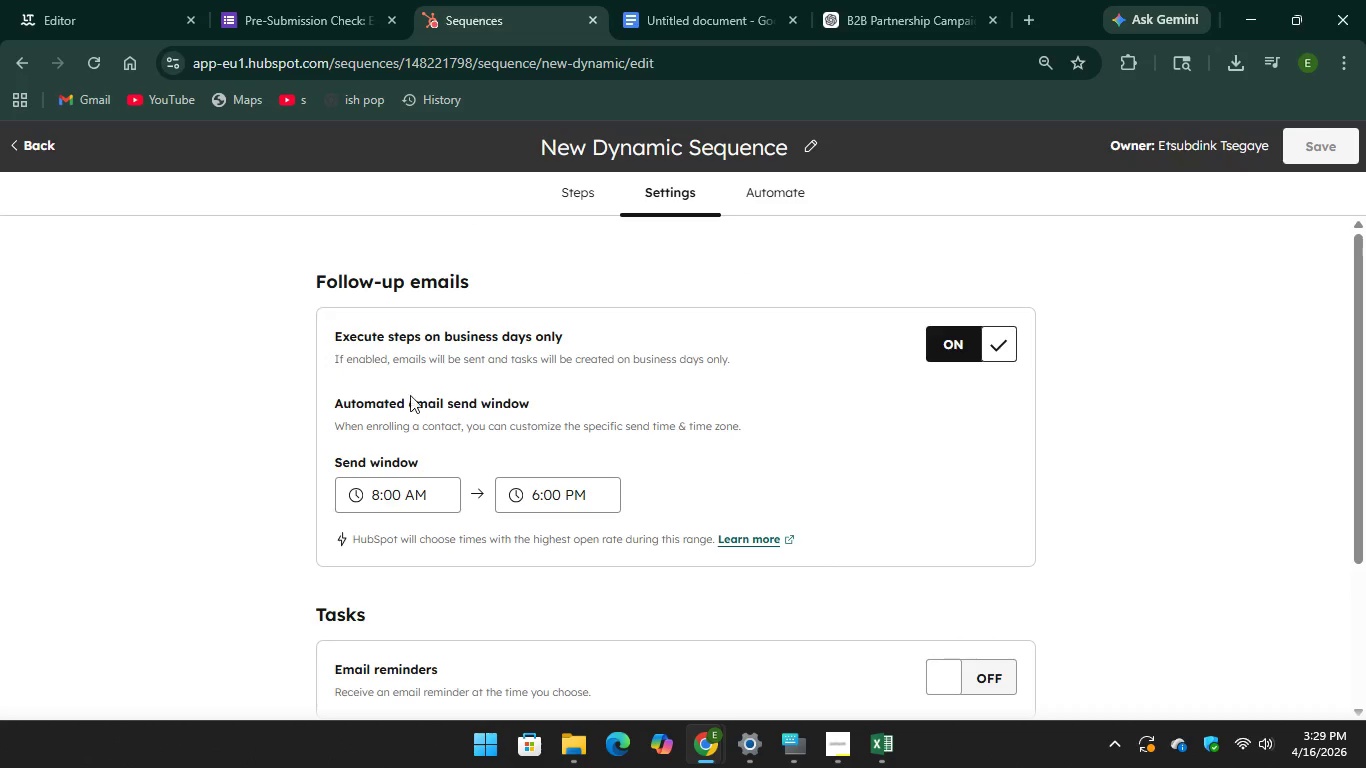 
scroll: coordinate [647, 267], scroll_direction: up, amount: 1.0
 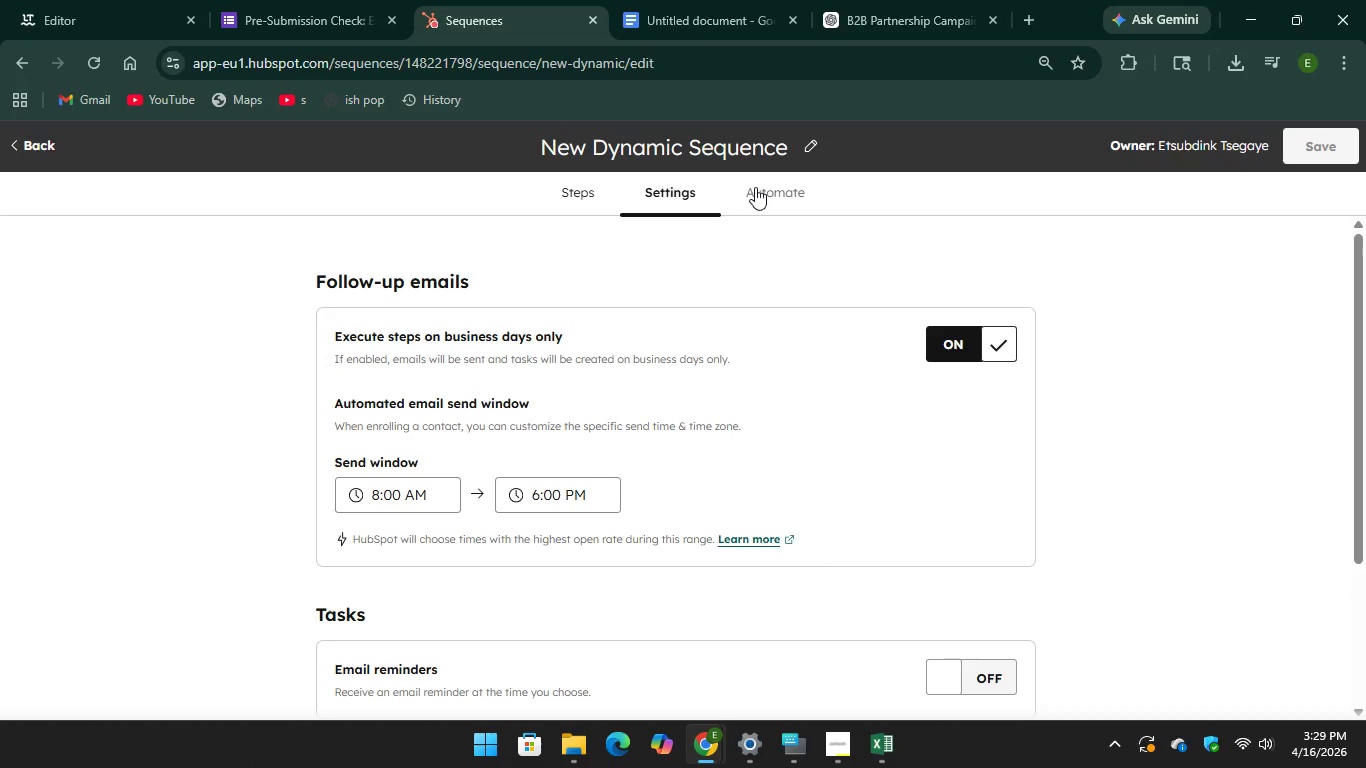 
left_click([755, 187])
 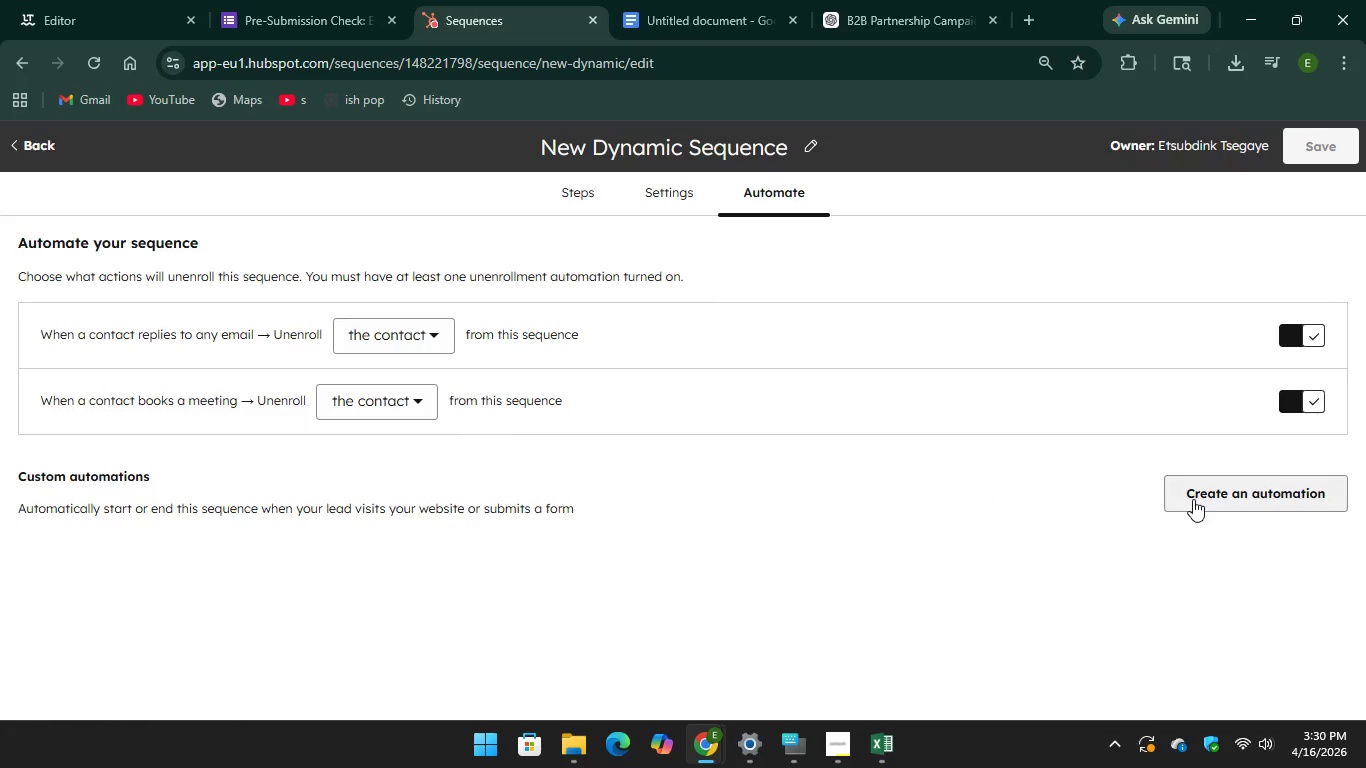 
wait(5.58)
 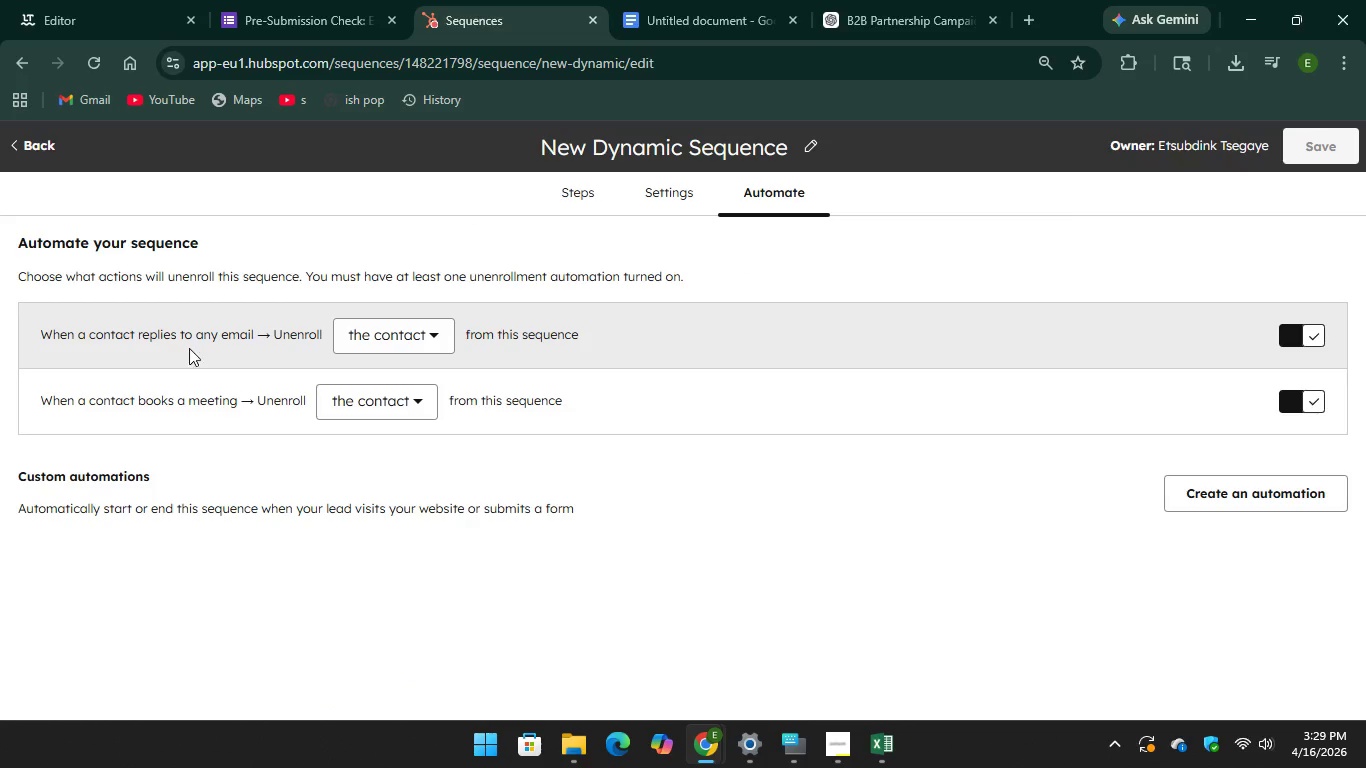 
left_click([1194, 499])
 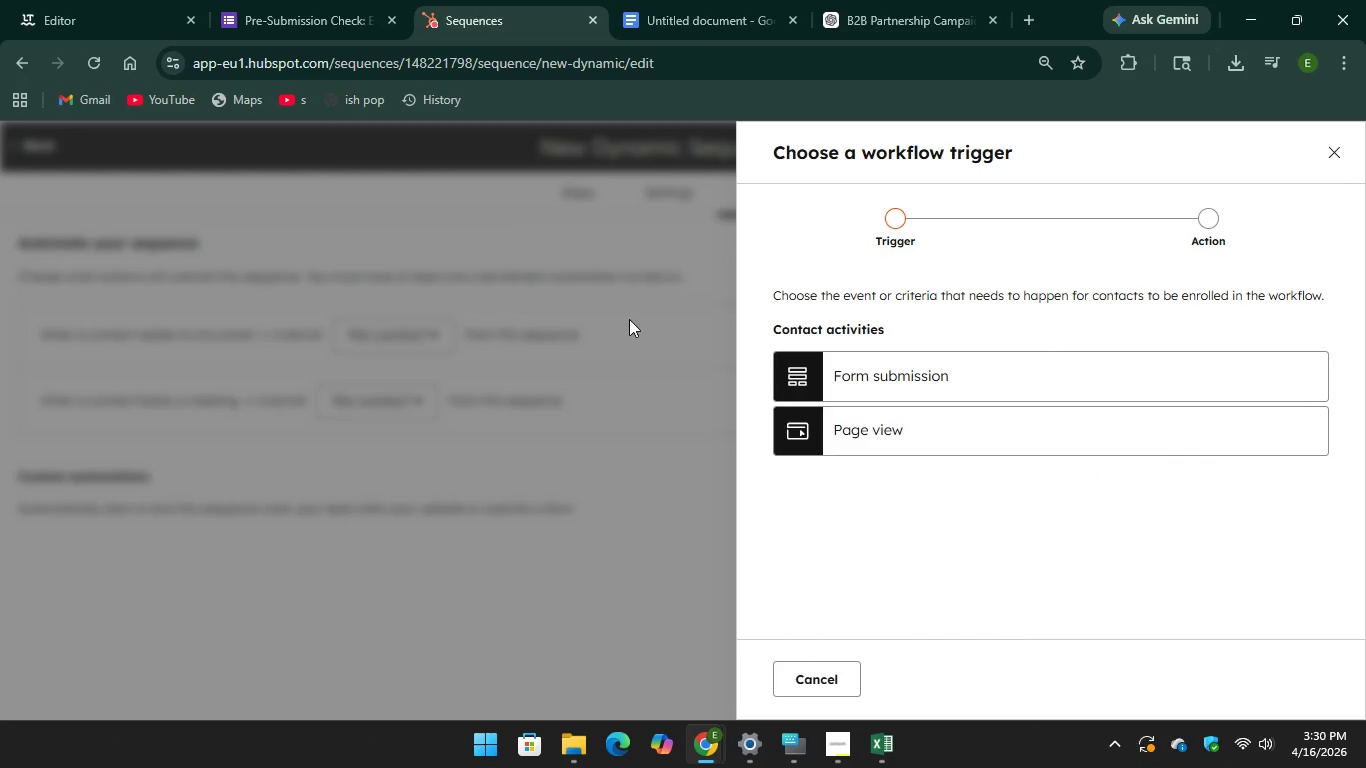 
left_click([629, 318])
 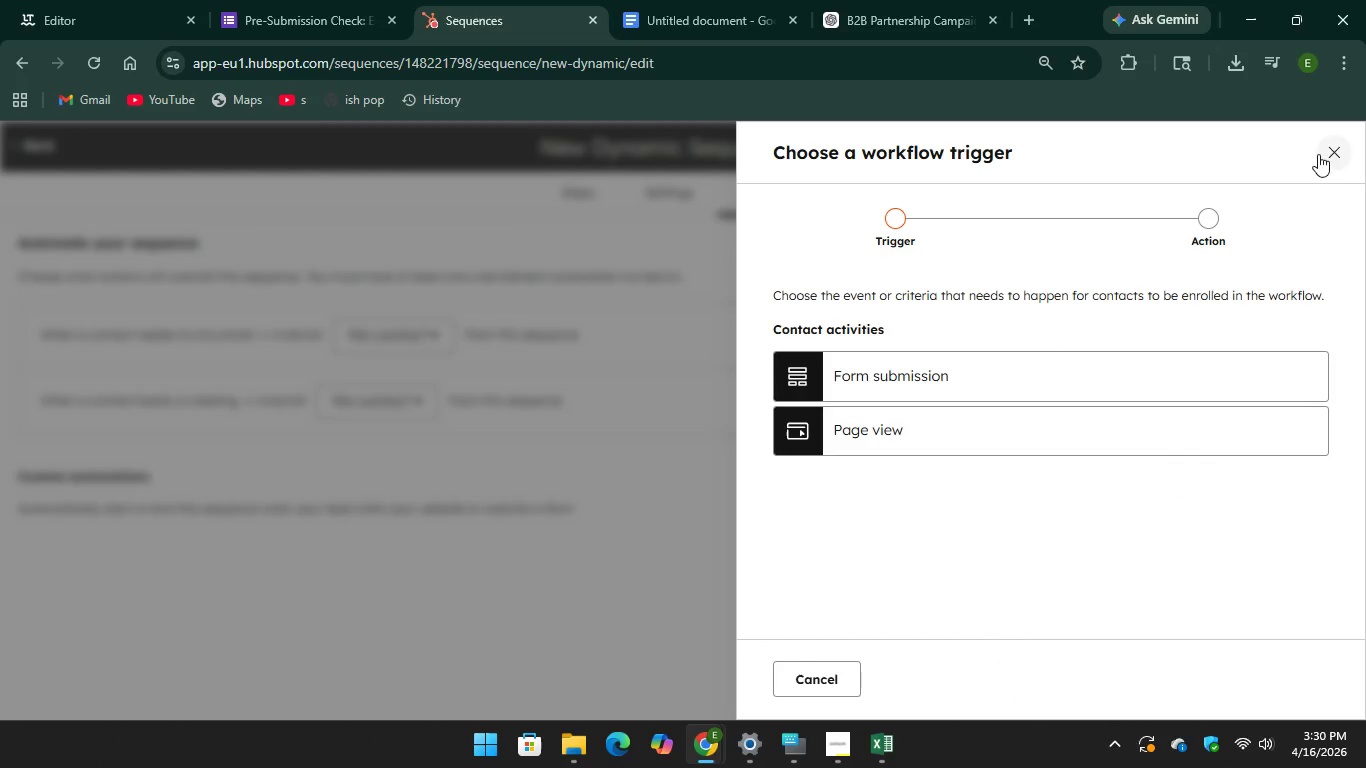 
left_click([1332, 155])
 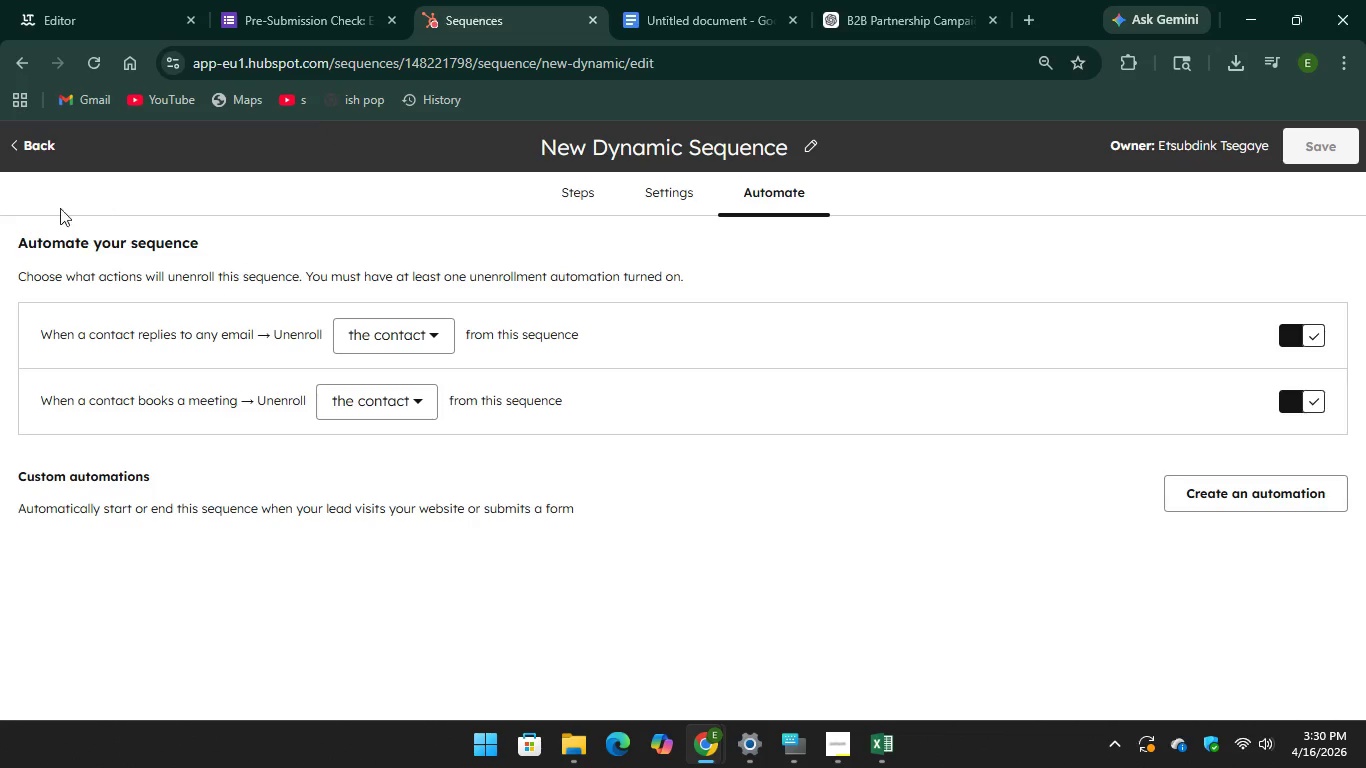 
left_click([29, 153])
 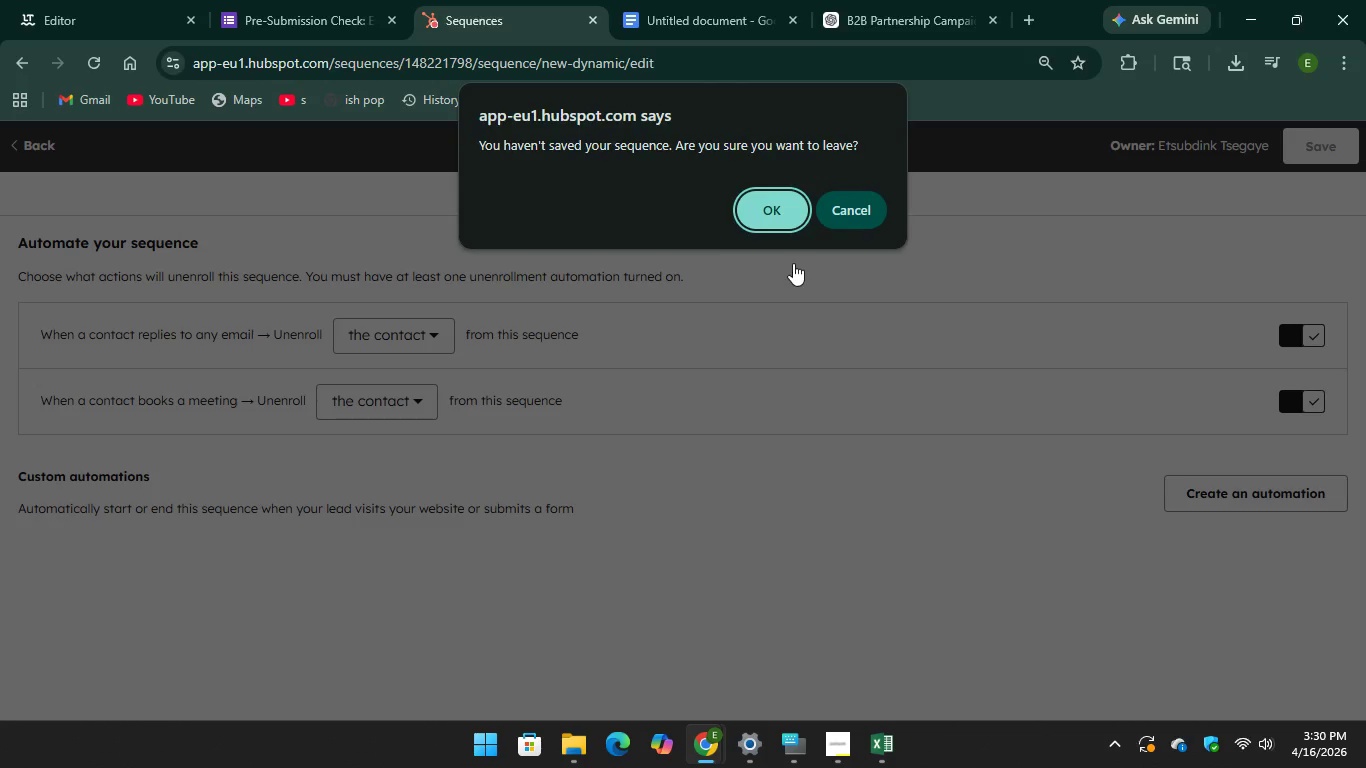 
left_click([776, 220])
 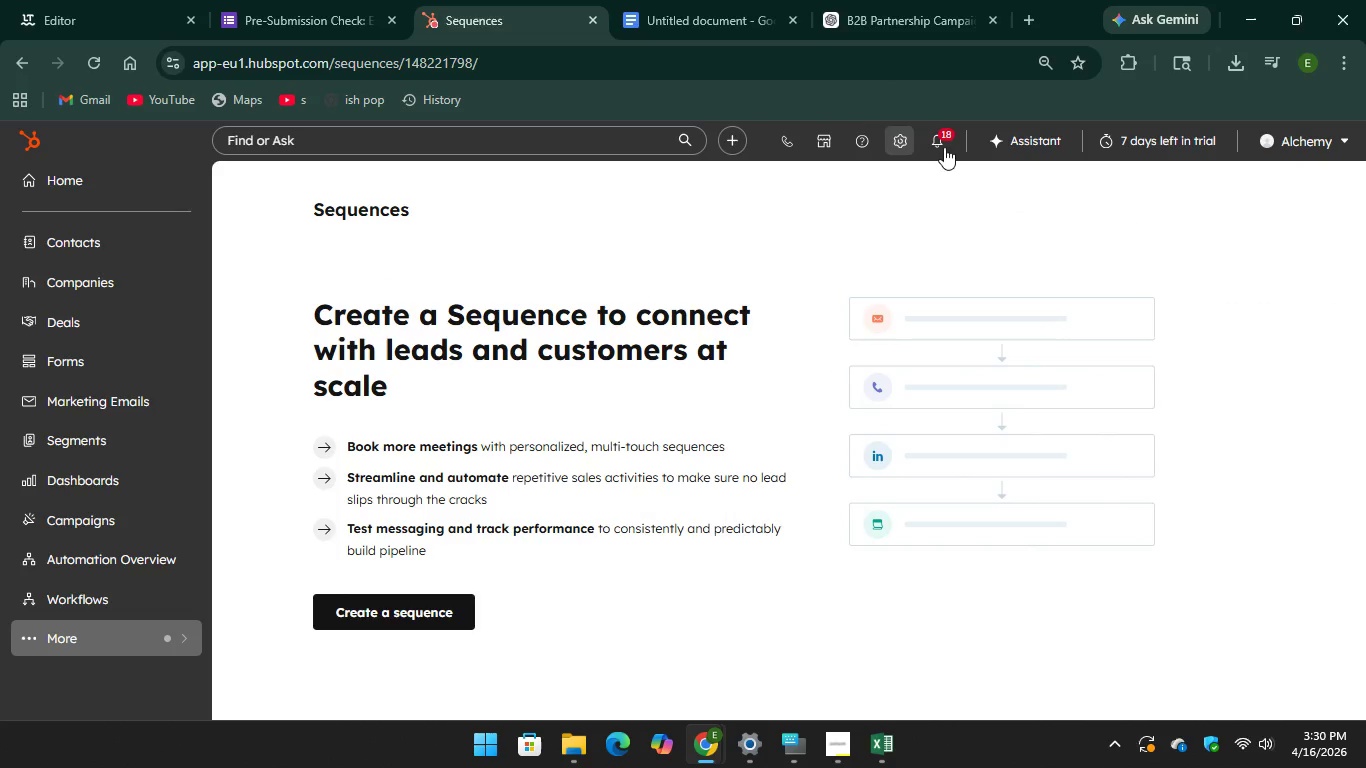 
left_click([1034, 133])
 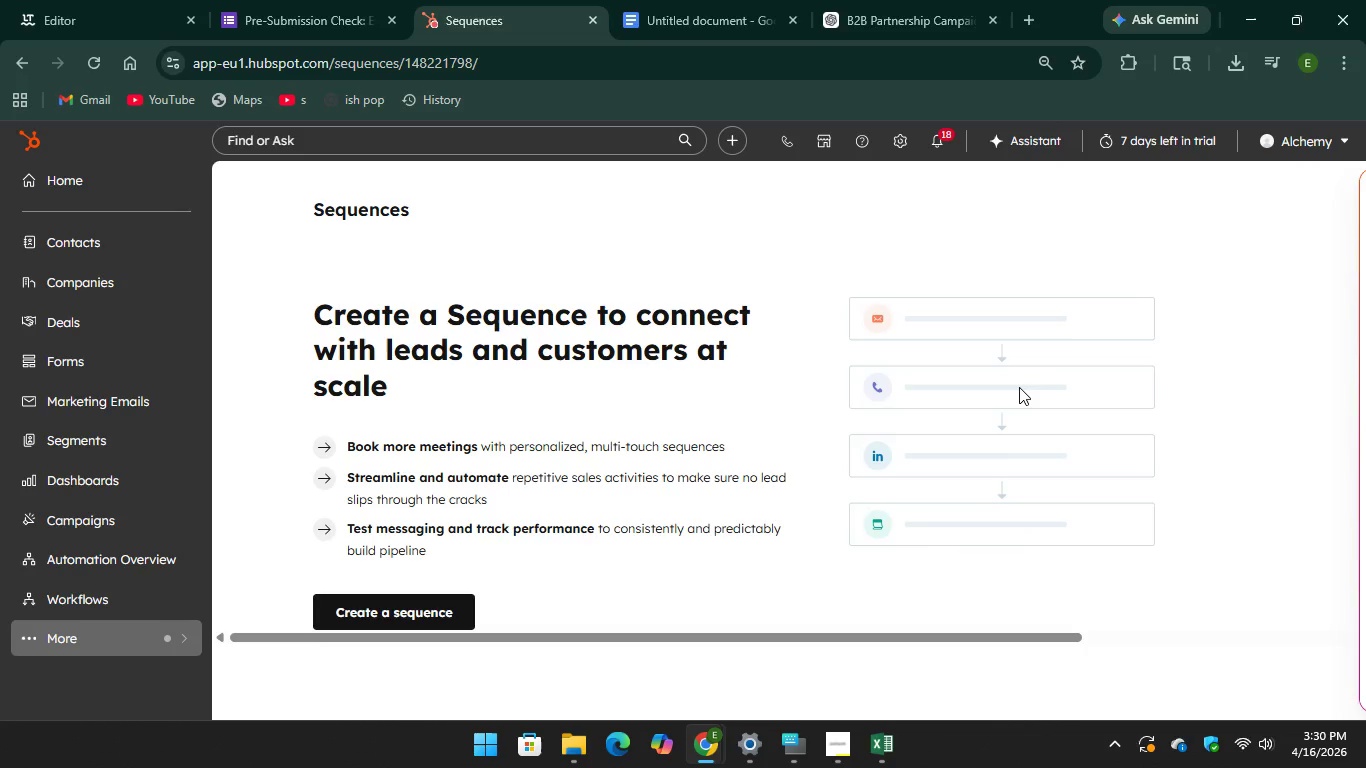 
scroll: coordinate [1131, 408], scroll_direction: down, amount: 9.0
 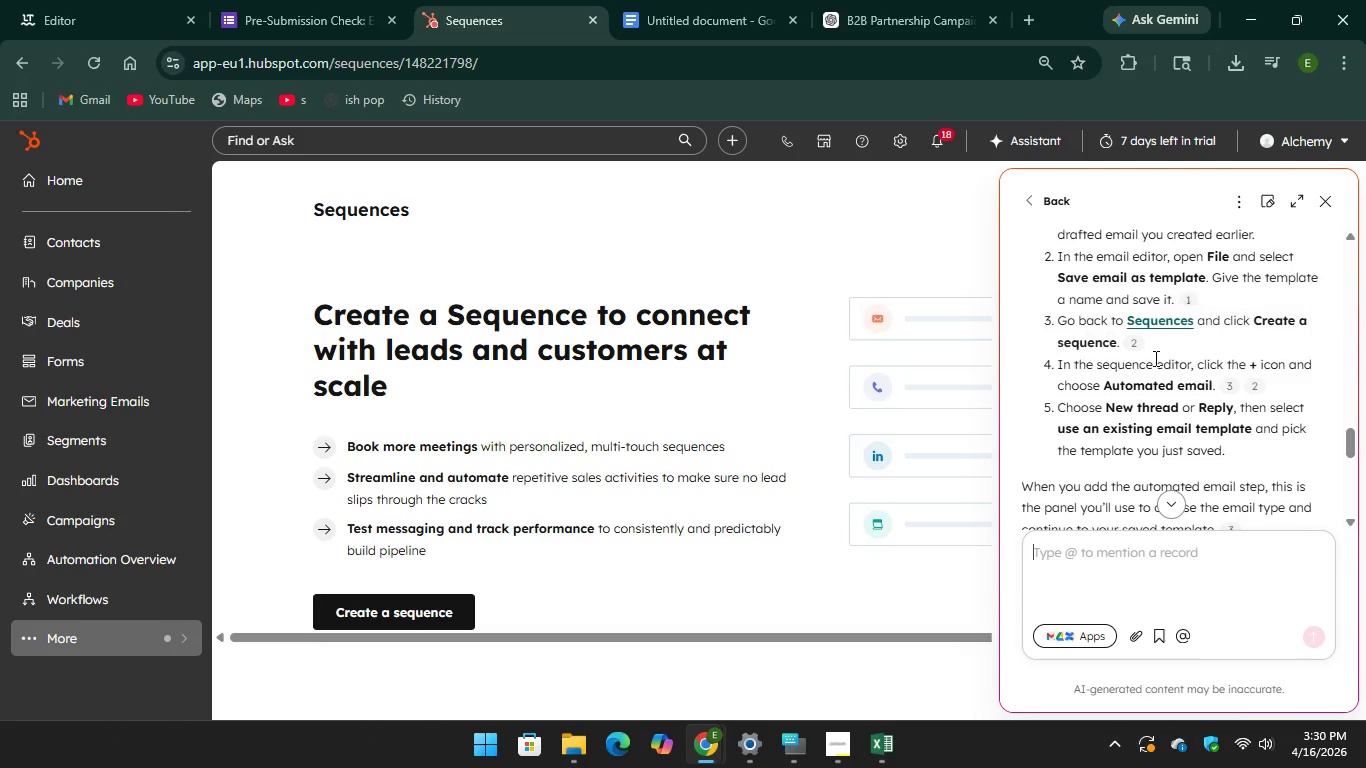 
wait(5.28)
 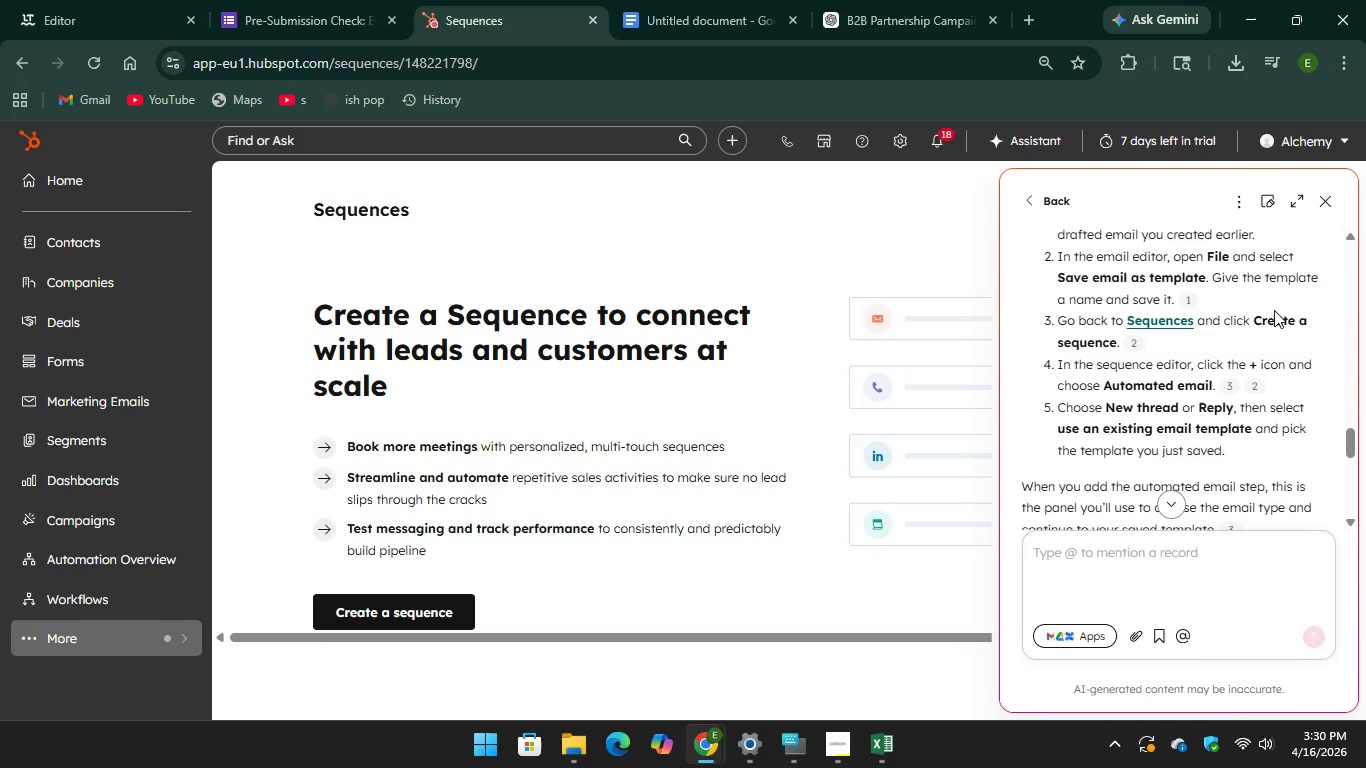 
scroll: coordinate [1233, 391], scroll_direction: down, amount: 1.0
 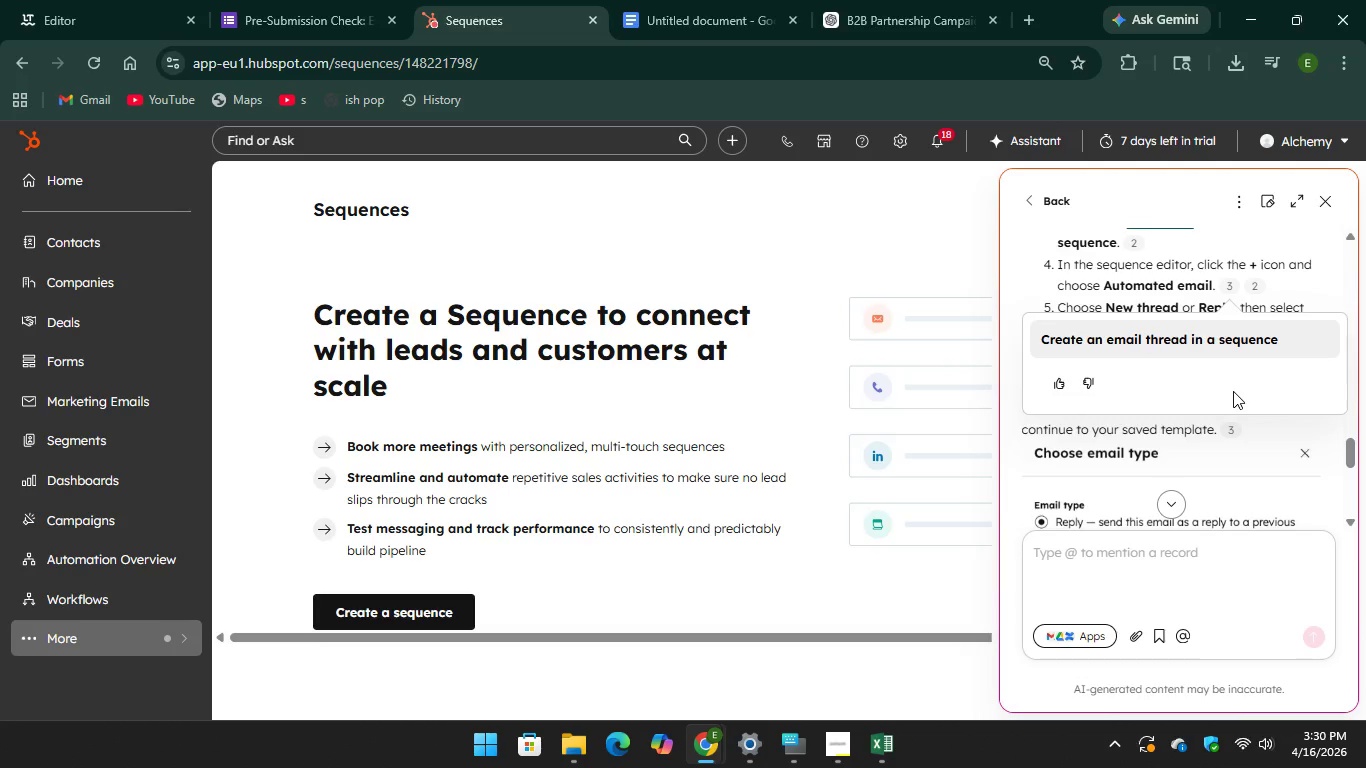 
scroll: coordinate [1233, 391], scroll_direction: up, amount: 1.0
 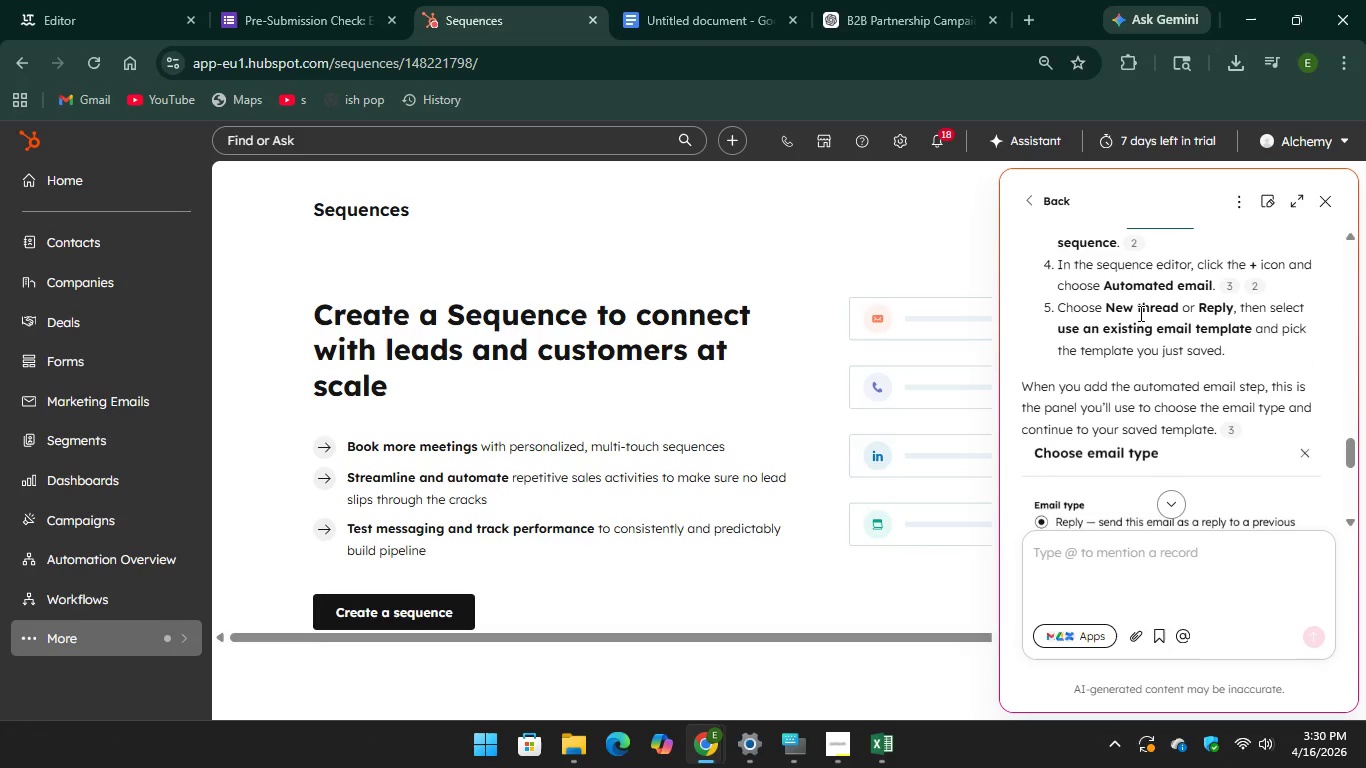 
left_click([1140, 308])
 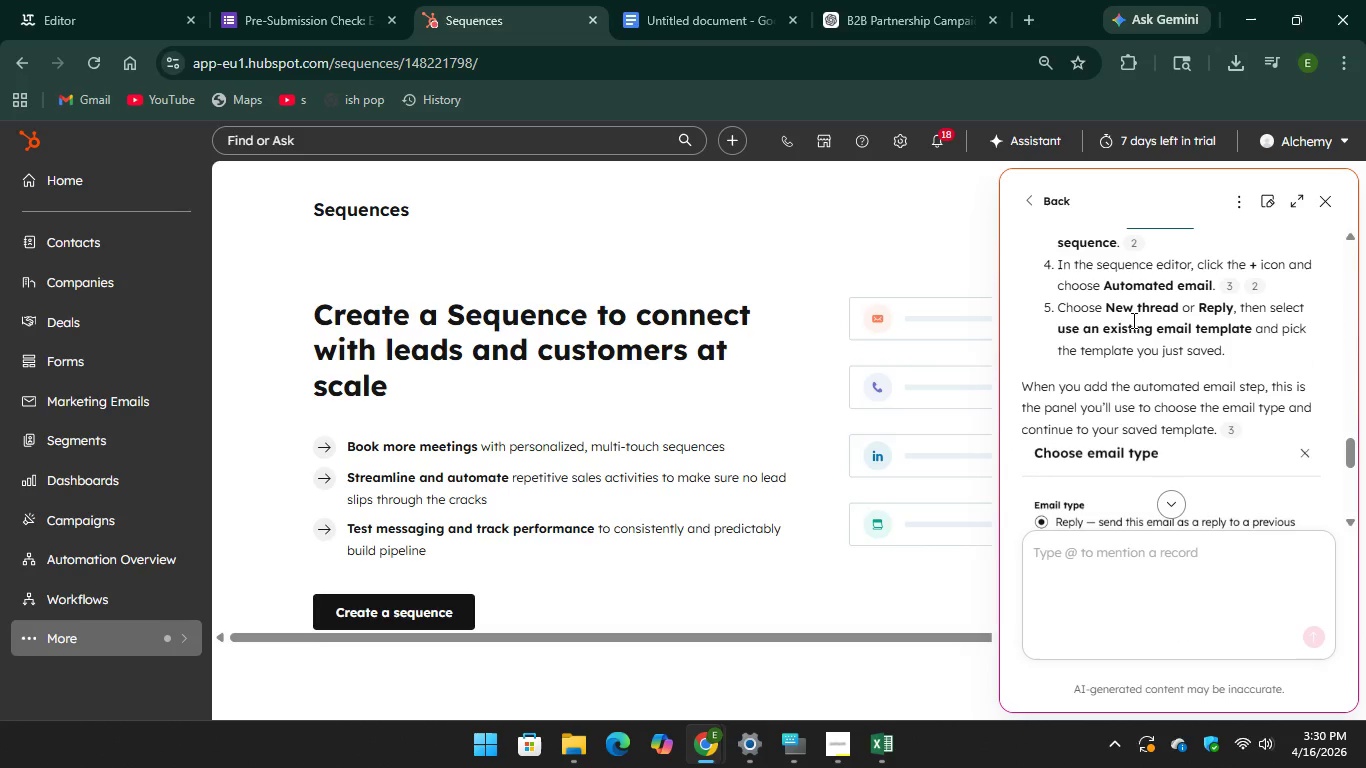 
left_click([1136, 306])
 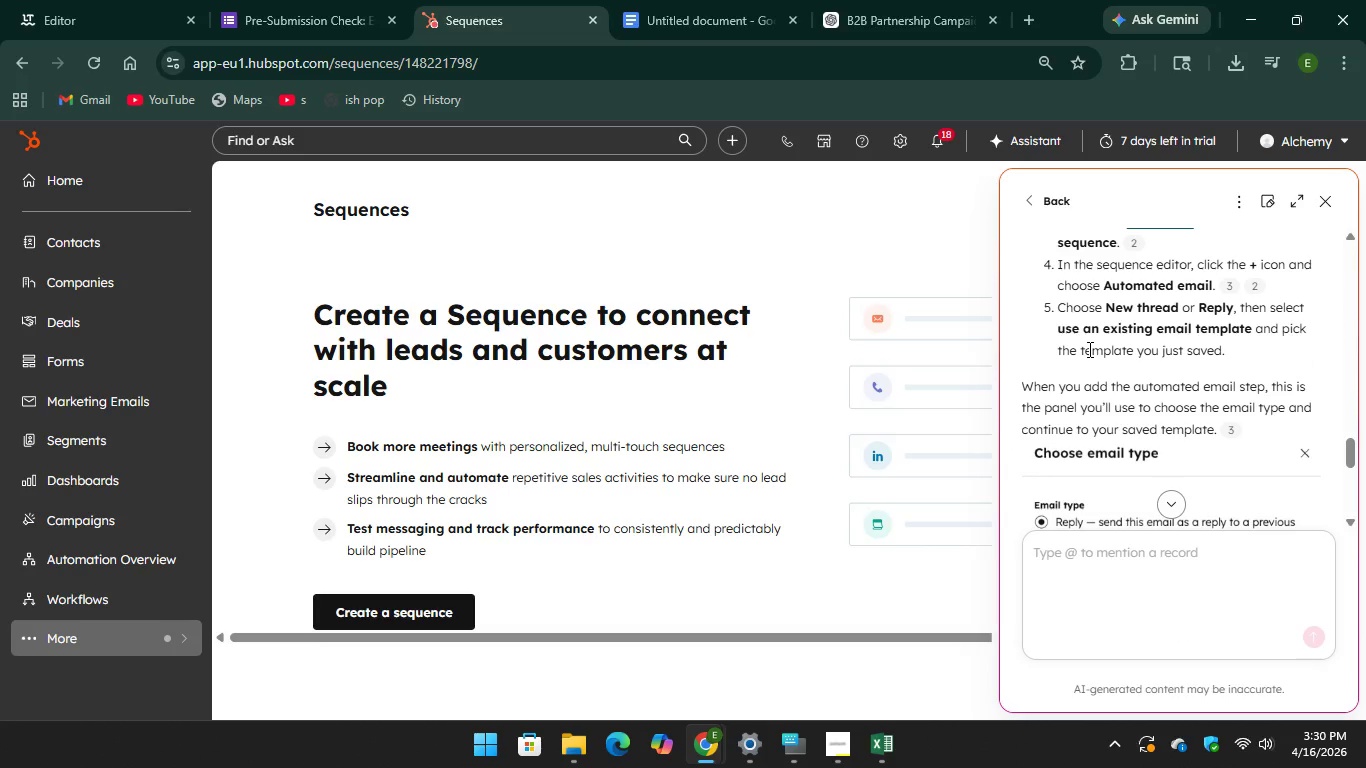 
scroll: coordinate [1089, 352], scroll_direction: down, amount: 2.0
 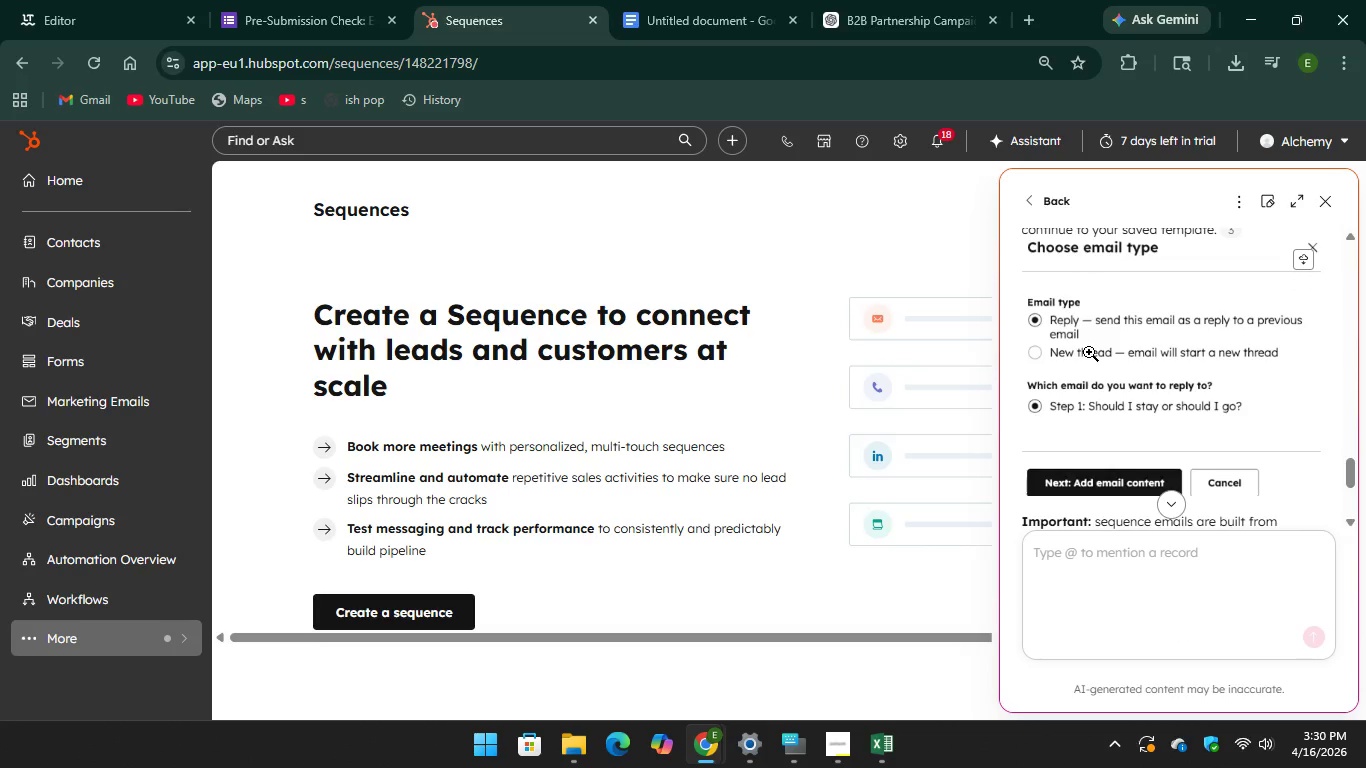 
scroll: coordinate [1089, 352], scroll_direction: up, amount: 1.0
 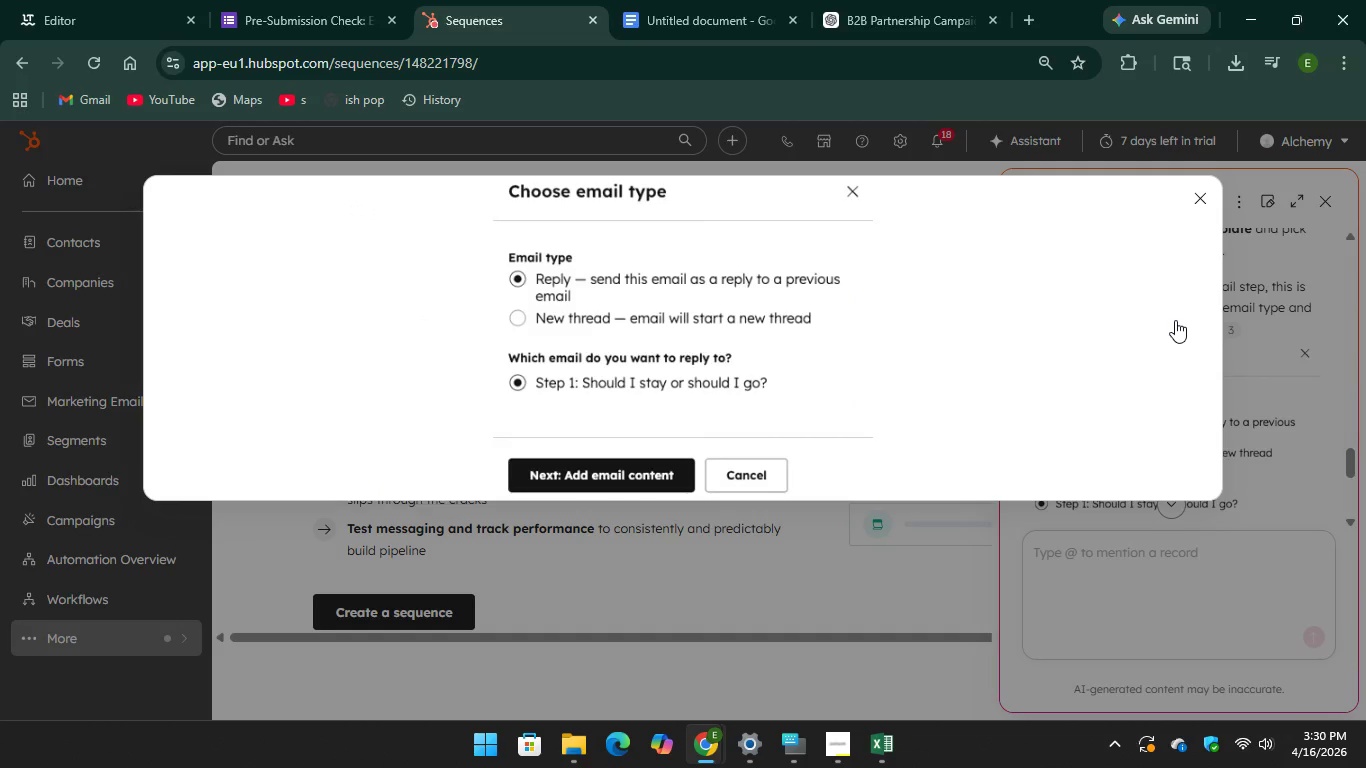 
wait(17.77)
 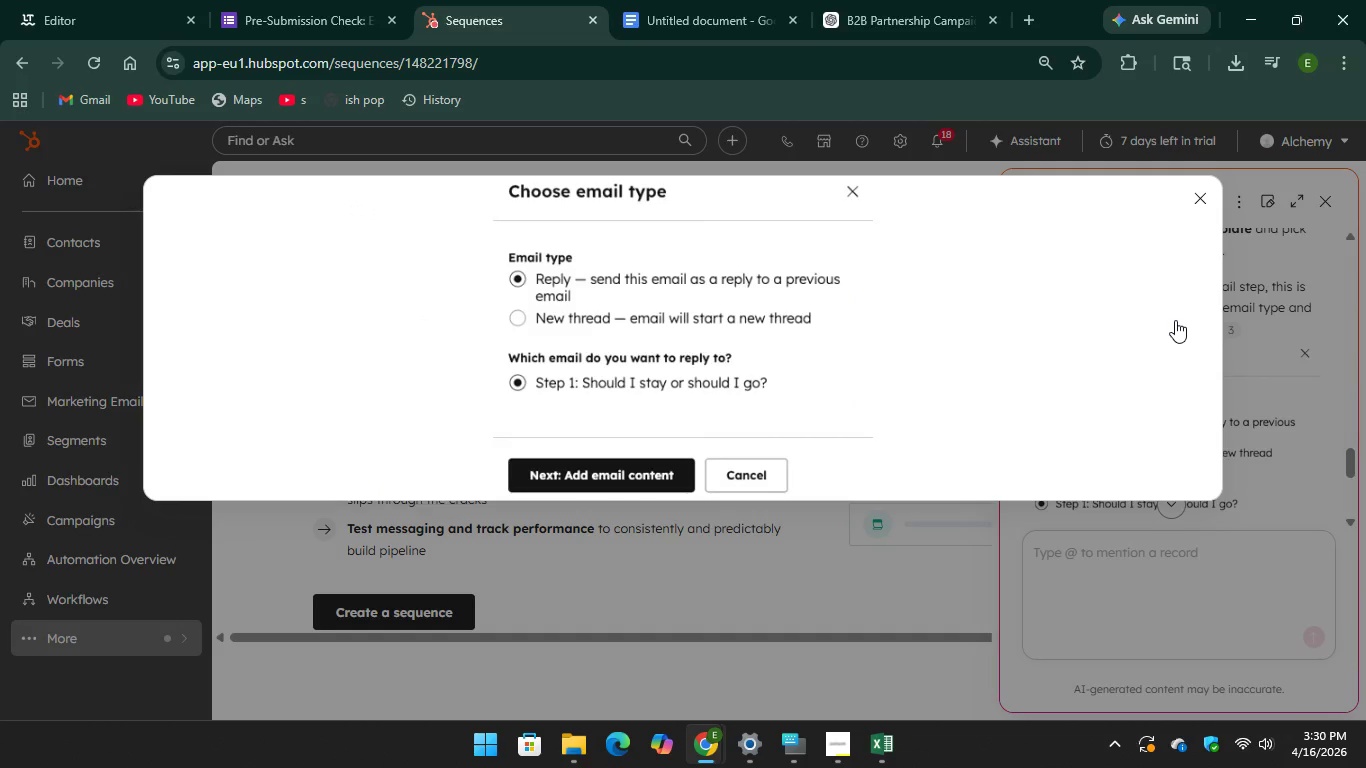 
left_click([1204, 200])
 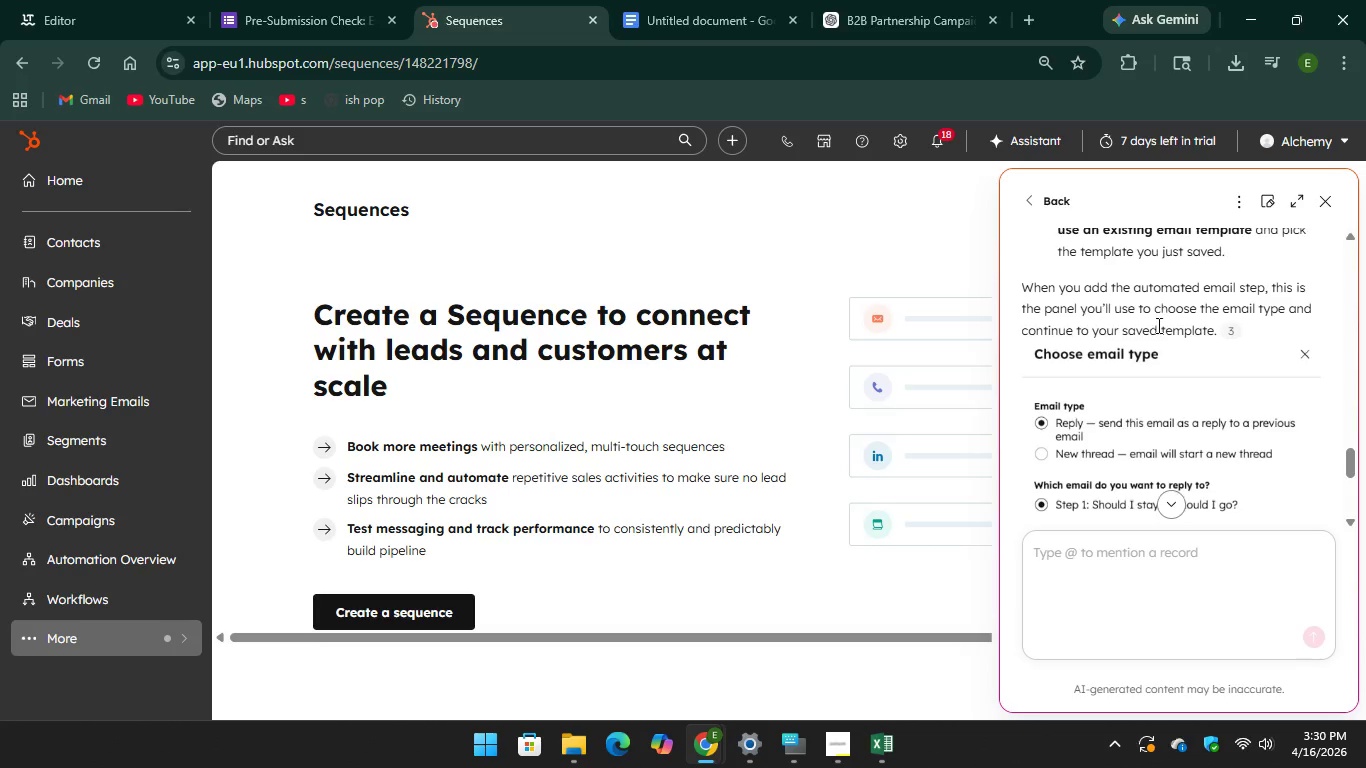 
scroll: coordinate [1157, 325], scroll_direction: up, amount: 3.0
 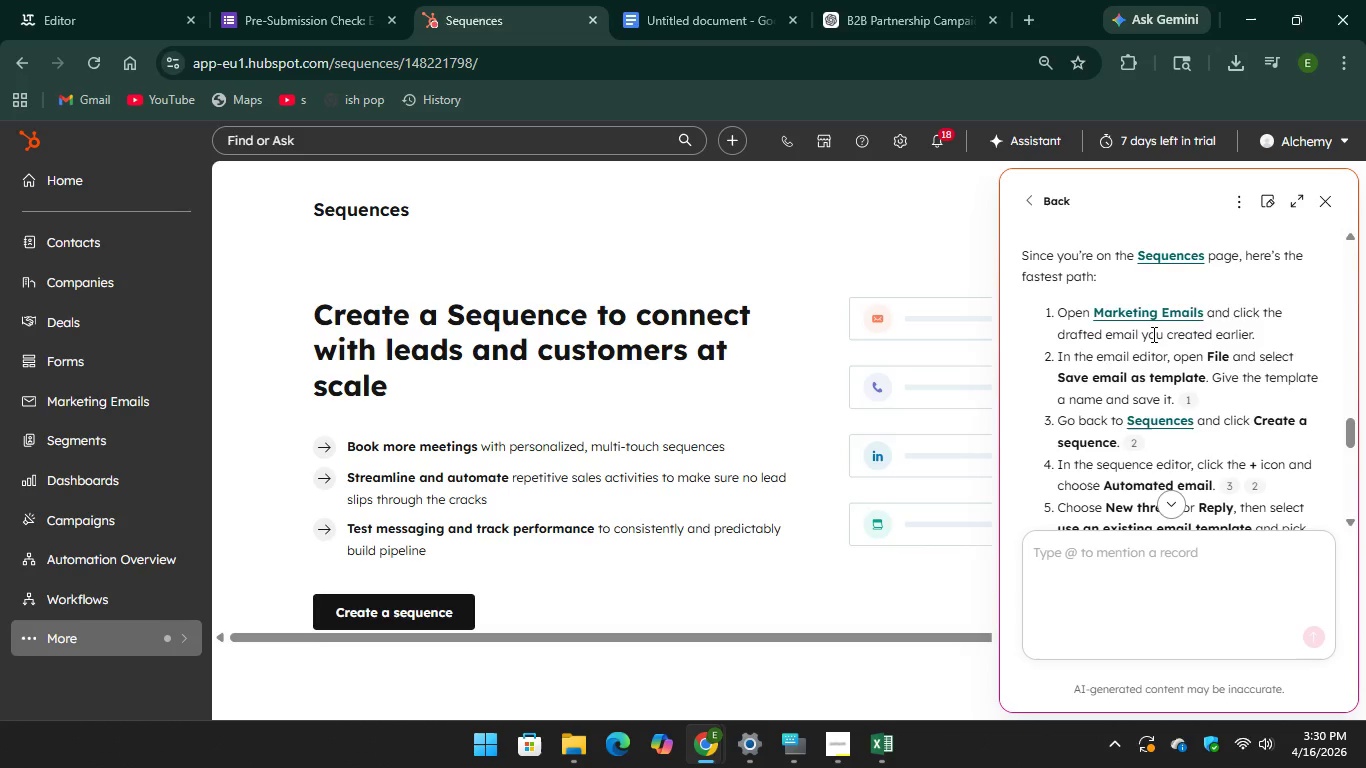 
scroll: coordinate [1152, 334], scroll_direction: down, amount: 2.0
 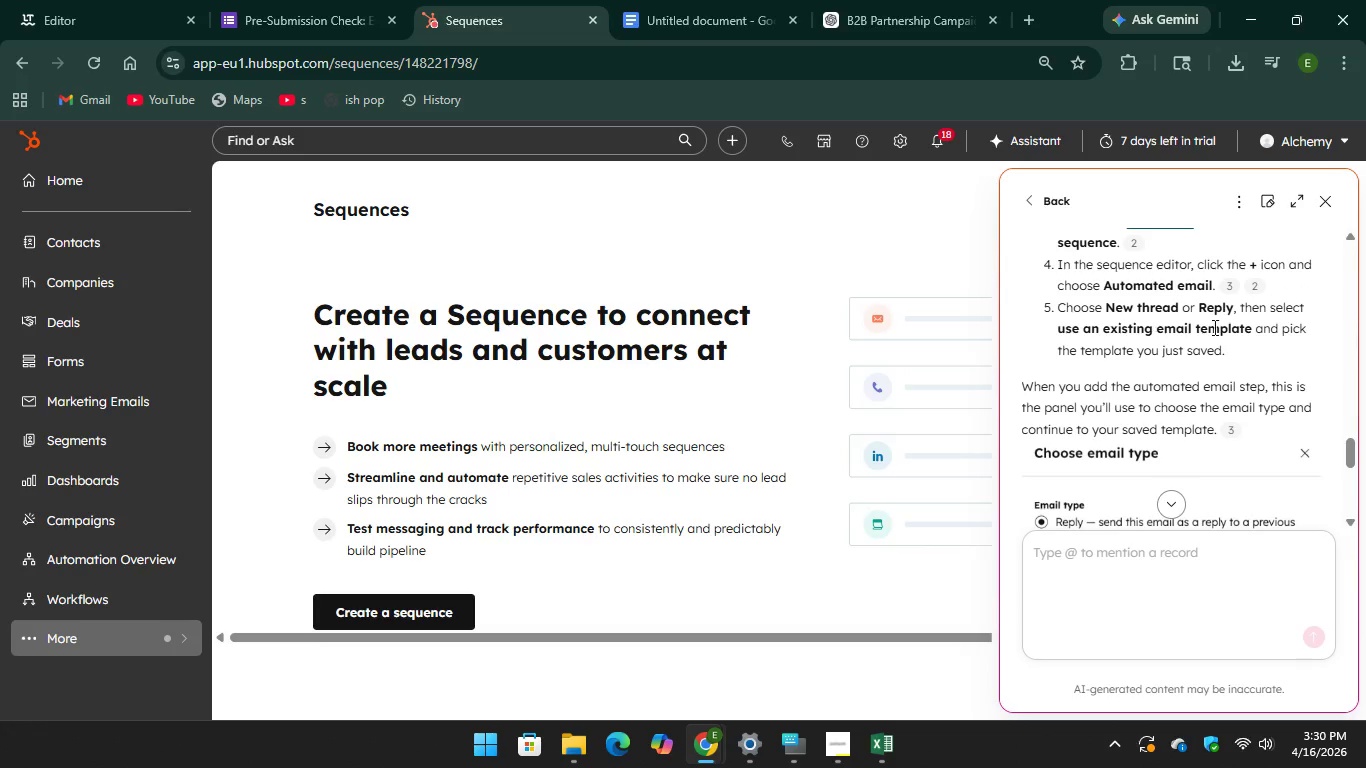 
wait(7.68)
 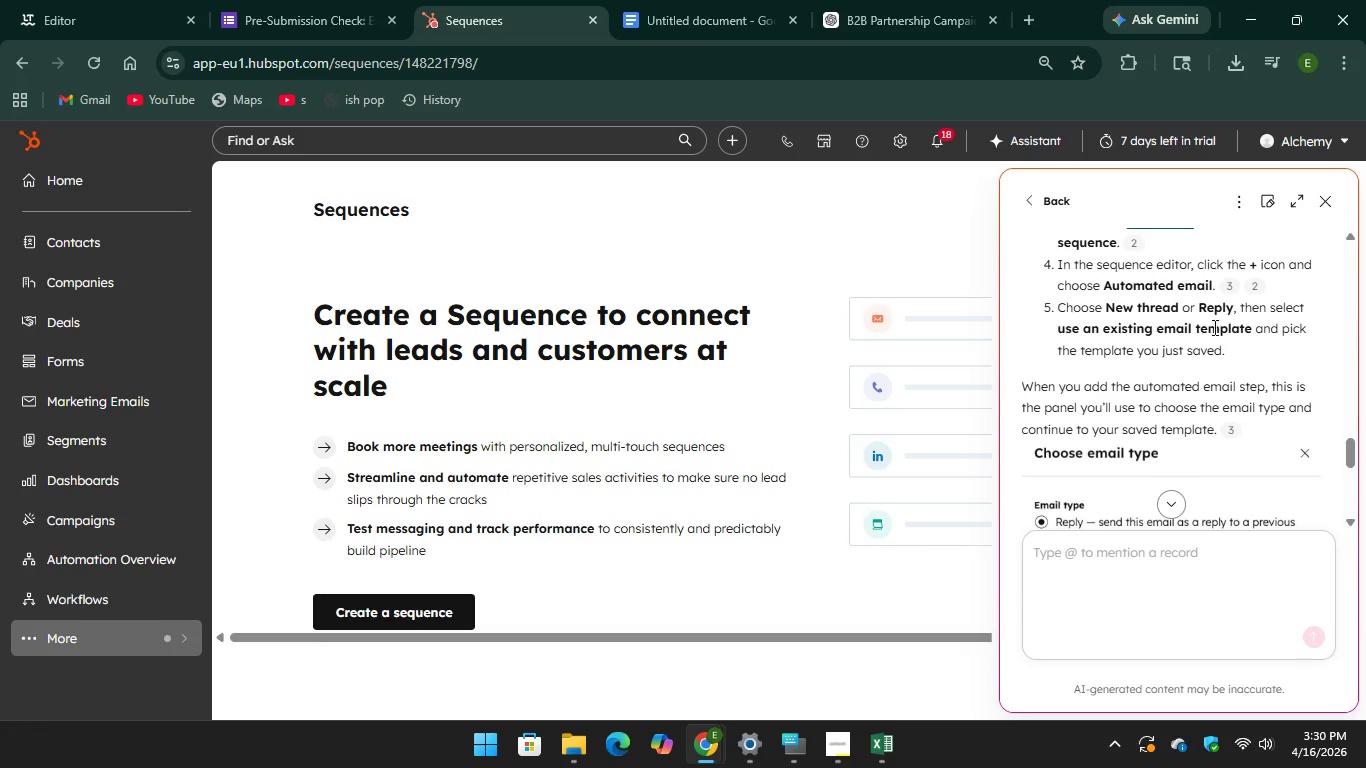 
scroll: coordinate [1284, 349], scroll_direction: down, amount: 3.0
 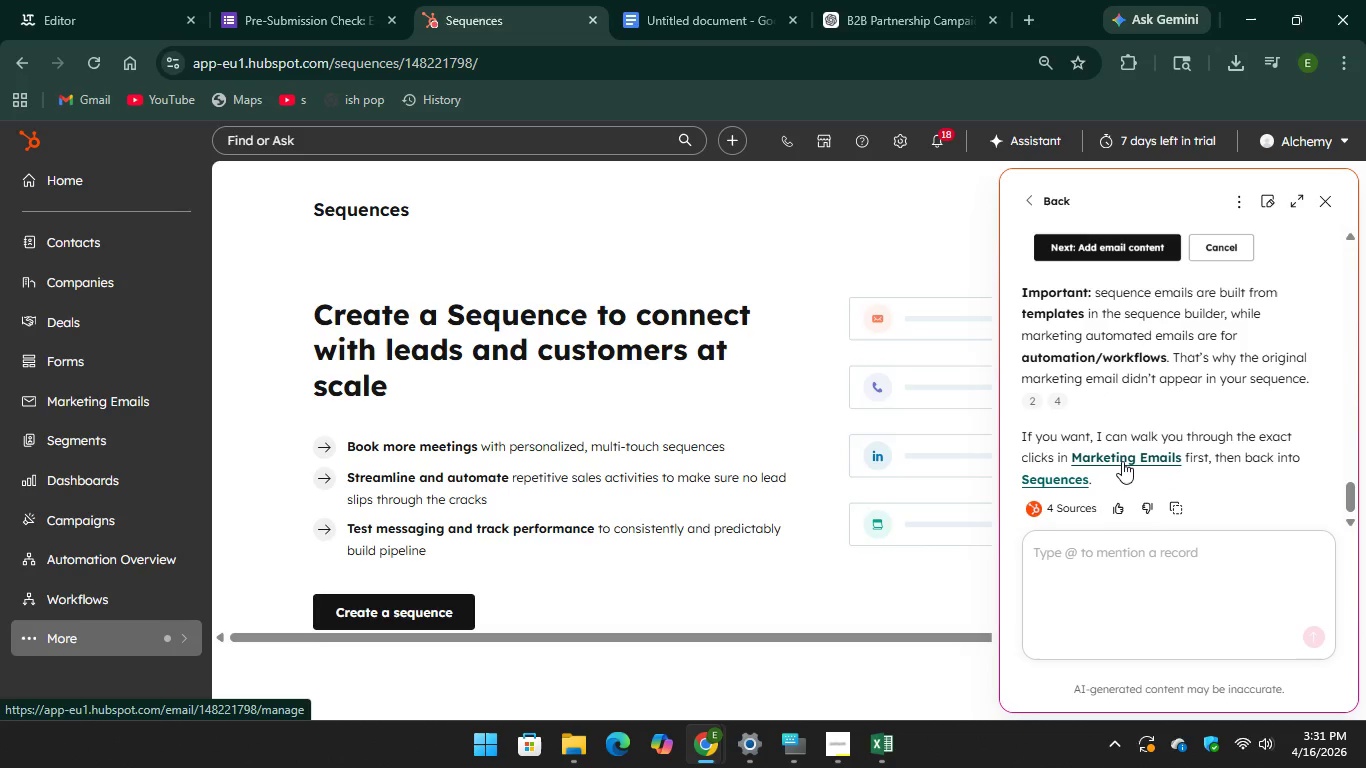 
wait(6.7)
 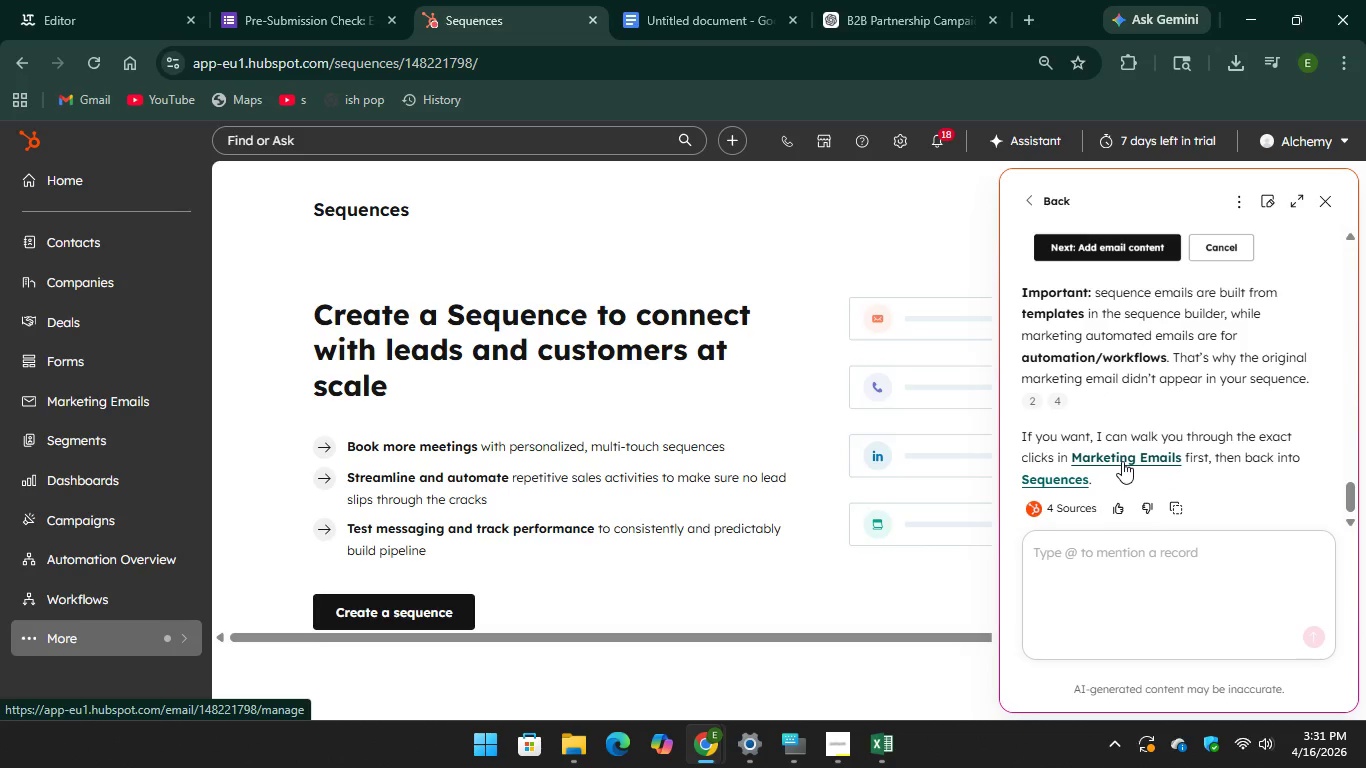 
left_click([1122, 461])
 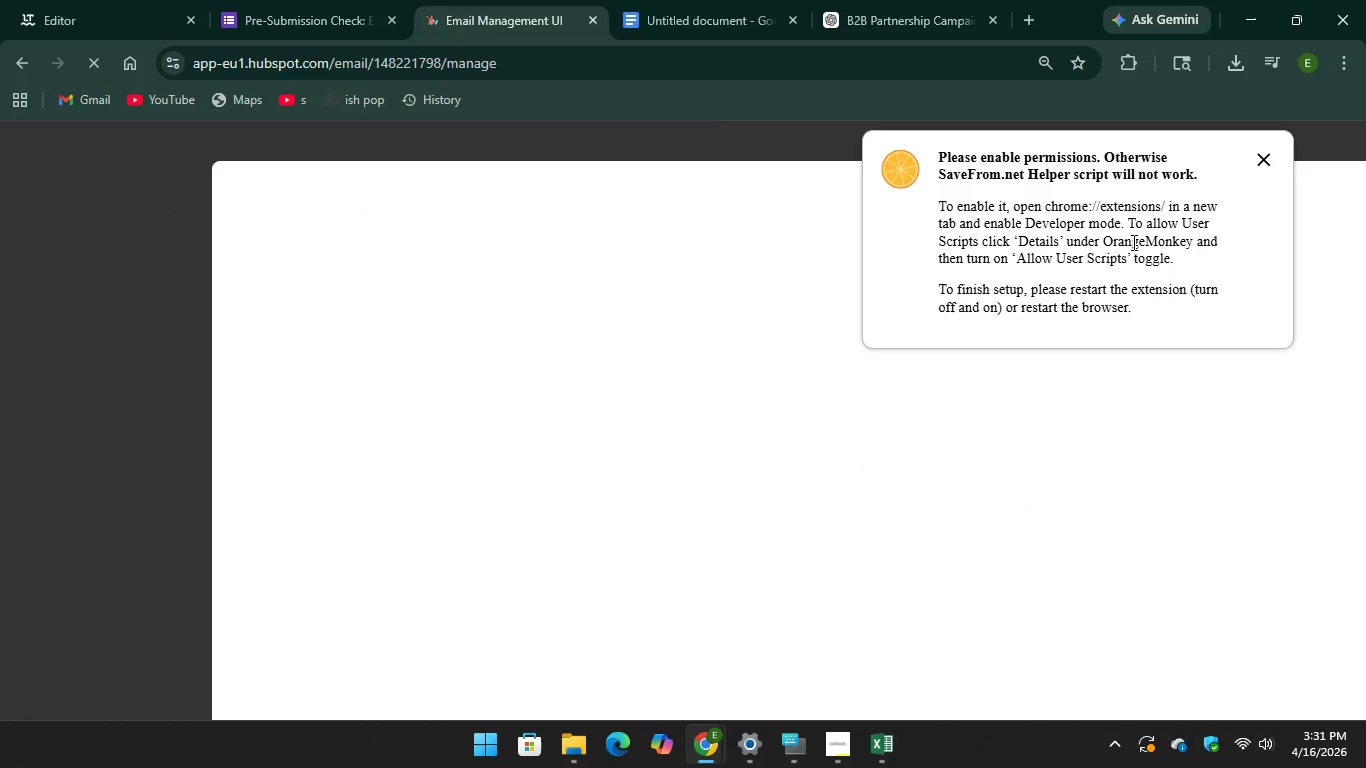 
left_click([1260, 154])
 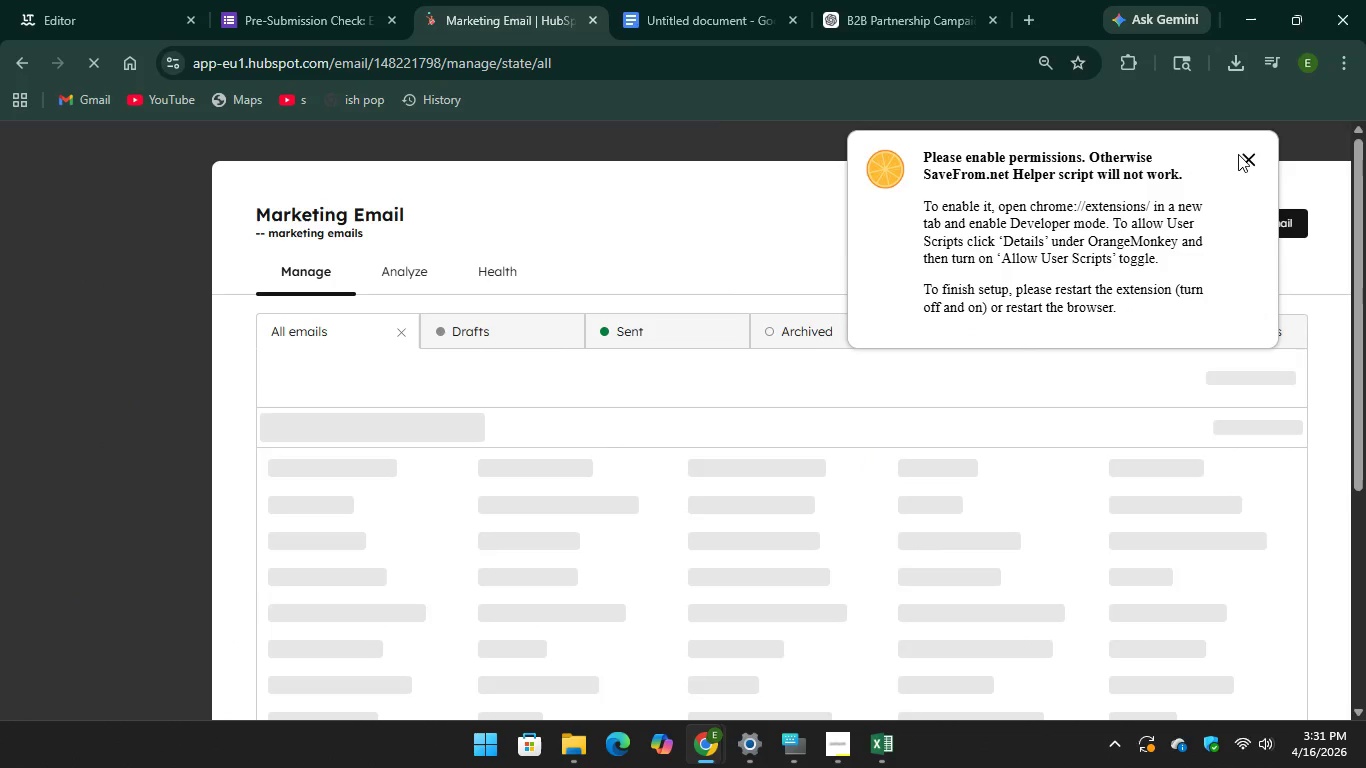 
left_click([1258, 151])
 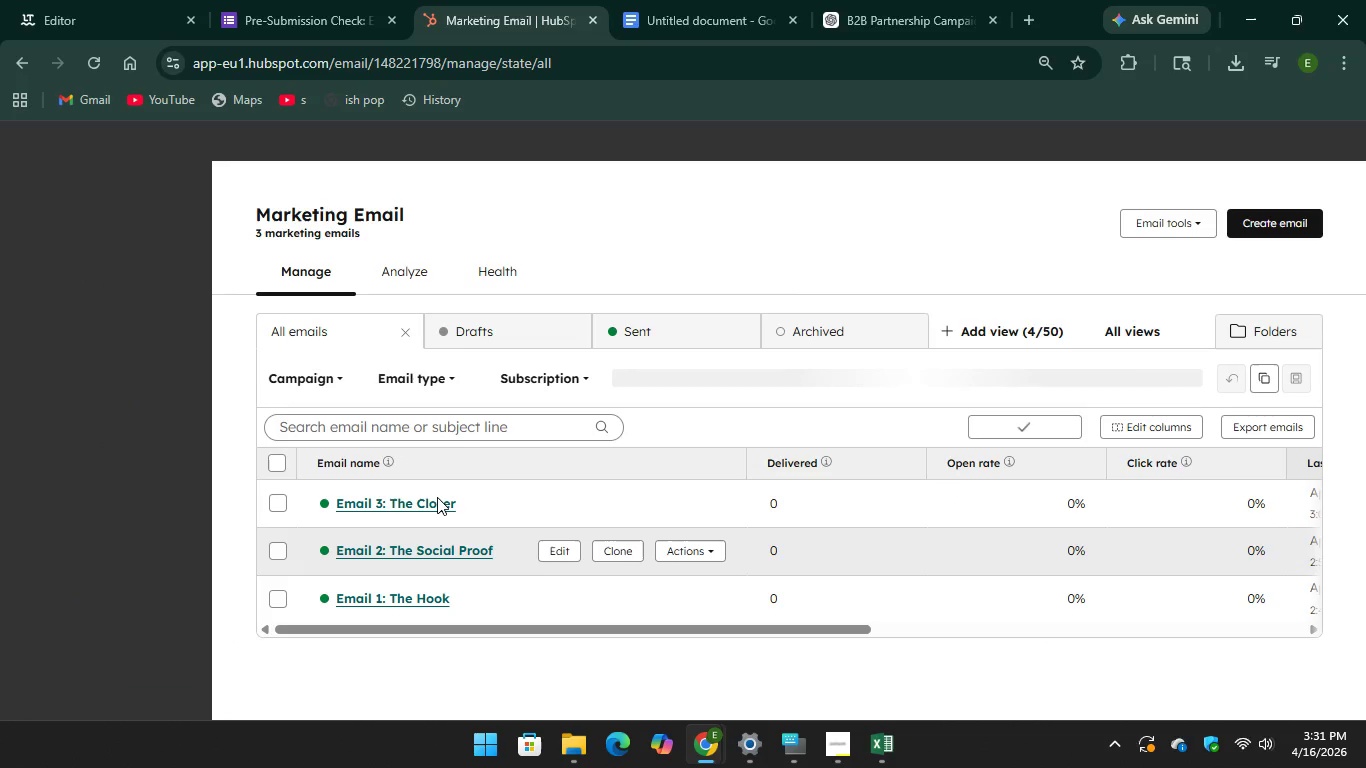 
left_click([437, 497])
 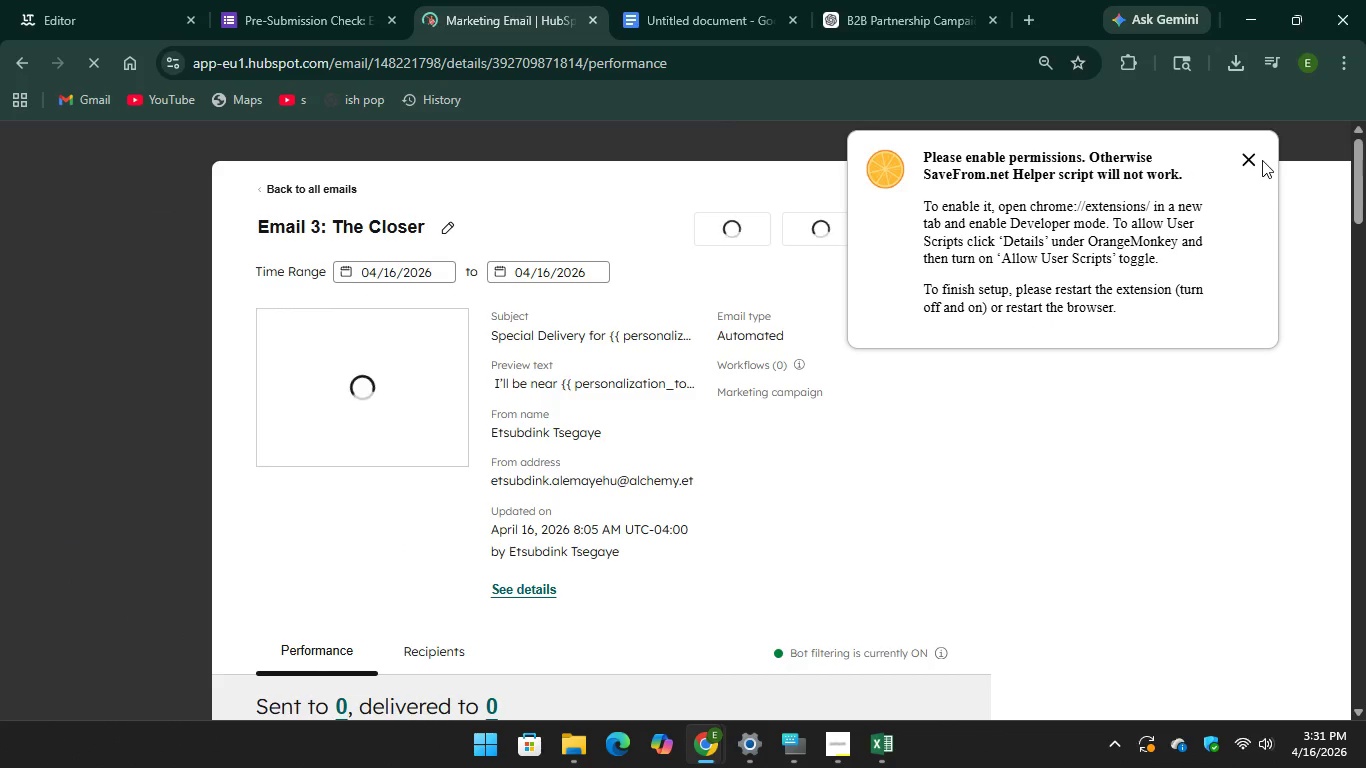 
left_click([1248, 164])
 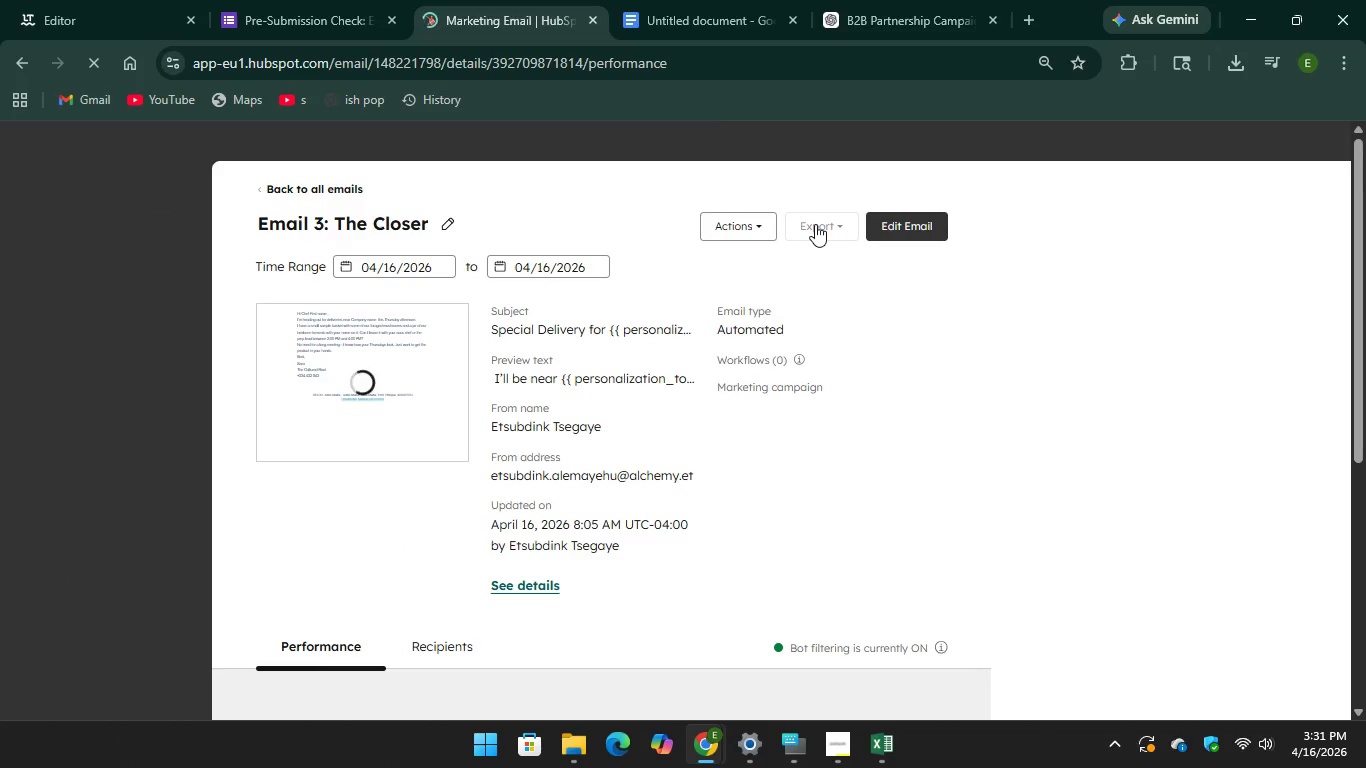 
left_click([738, 226])
 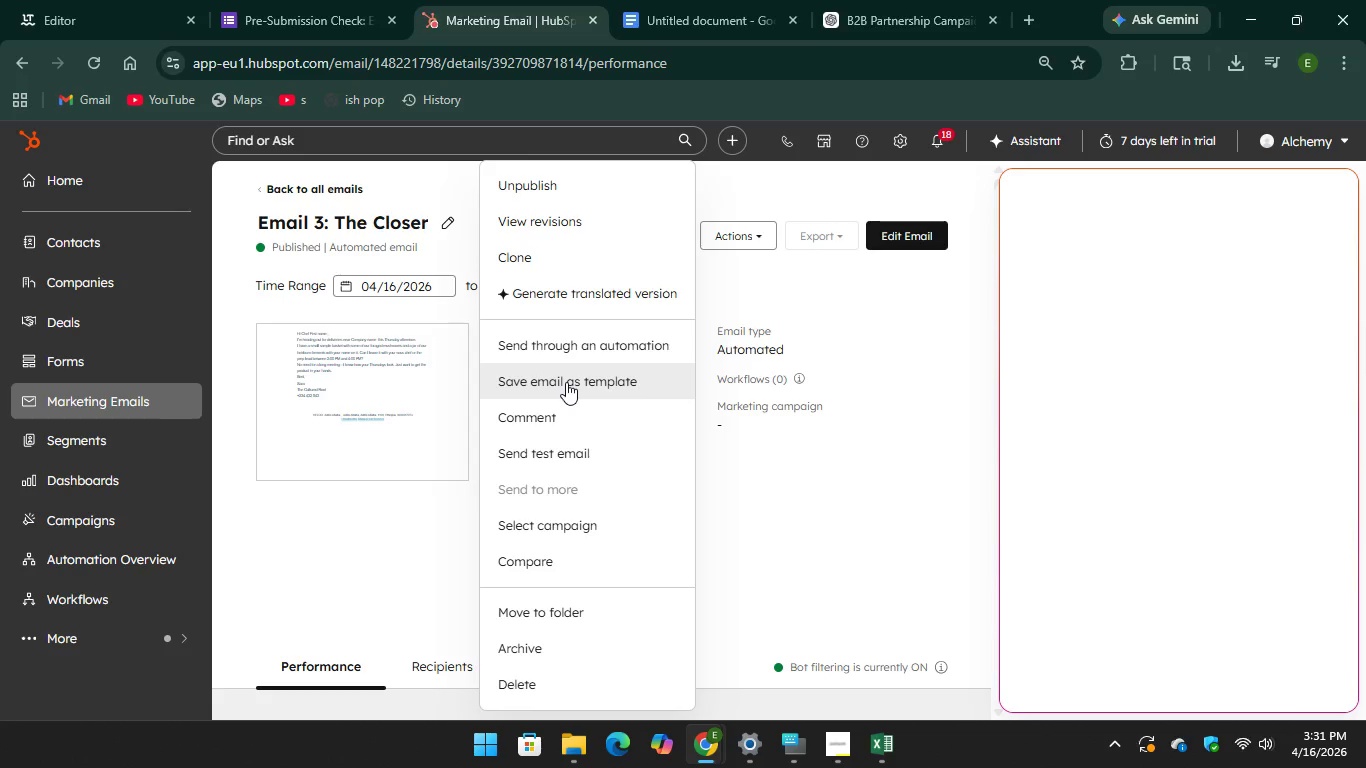 
wait(7.61)
 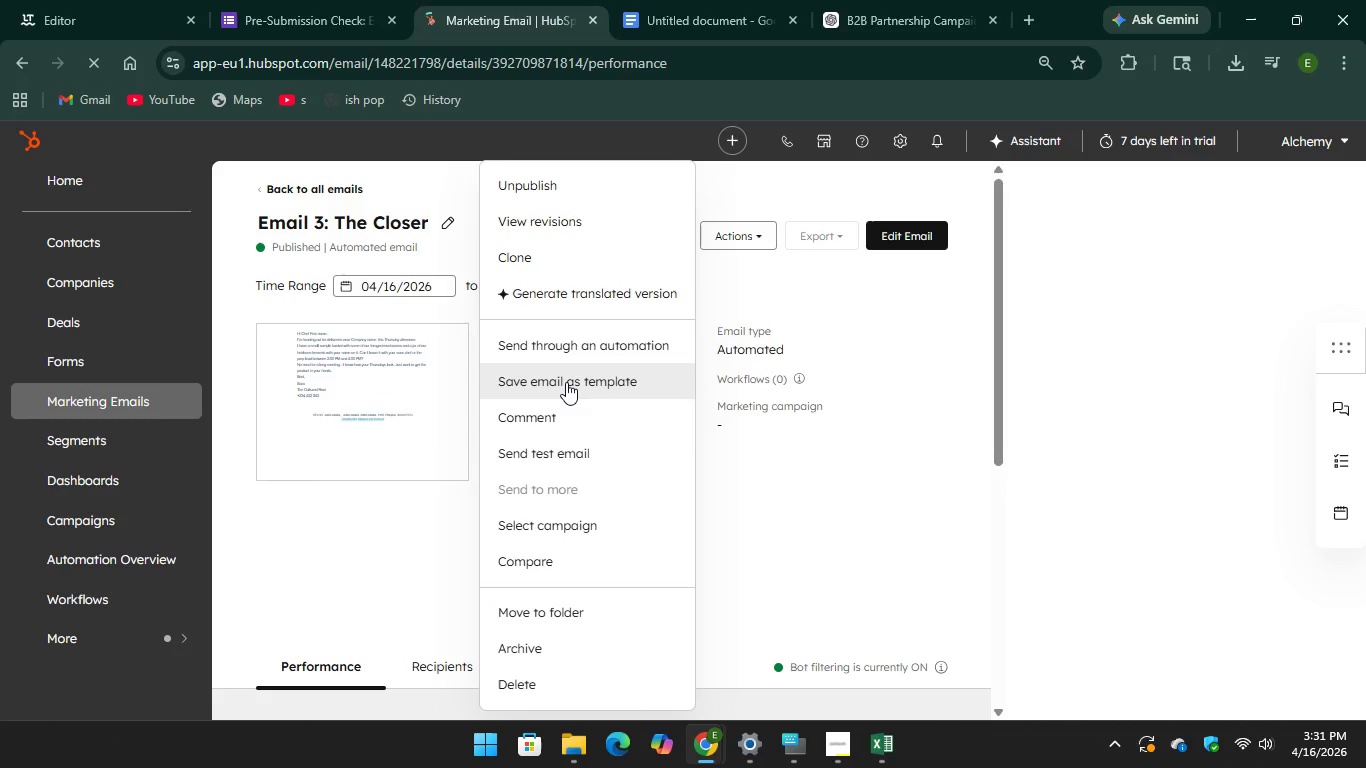 
left_click([566, 382])
 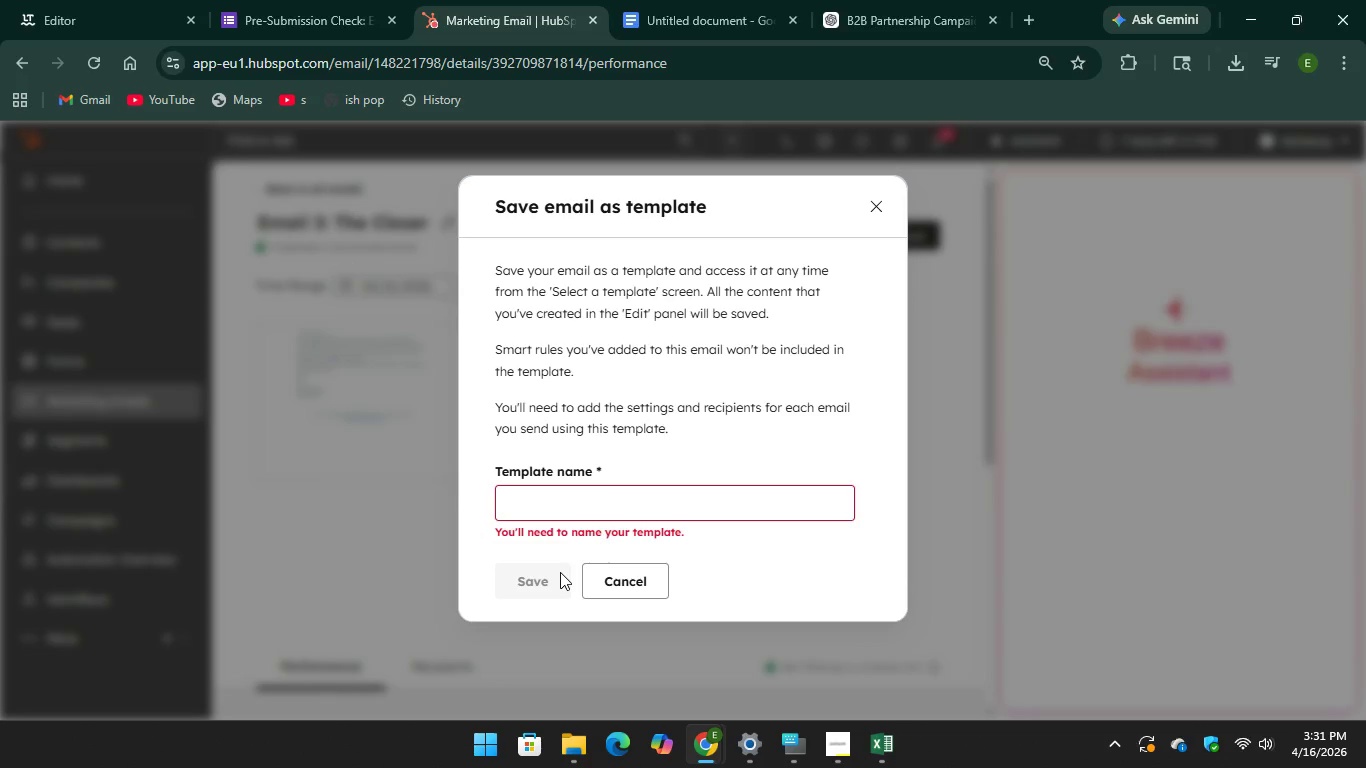 
left_click([538, 501])
 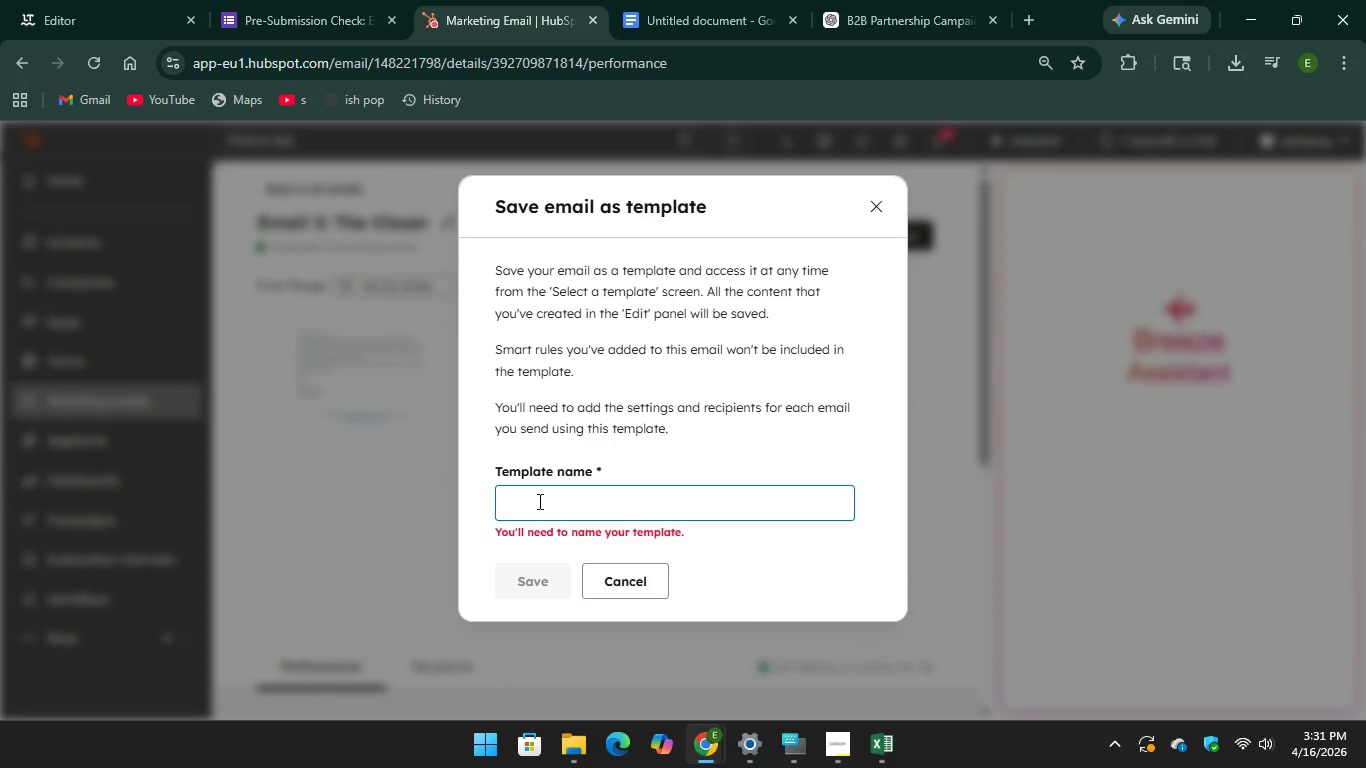 
left_click([538, 501])
 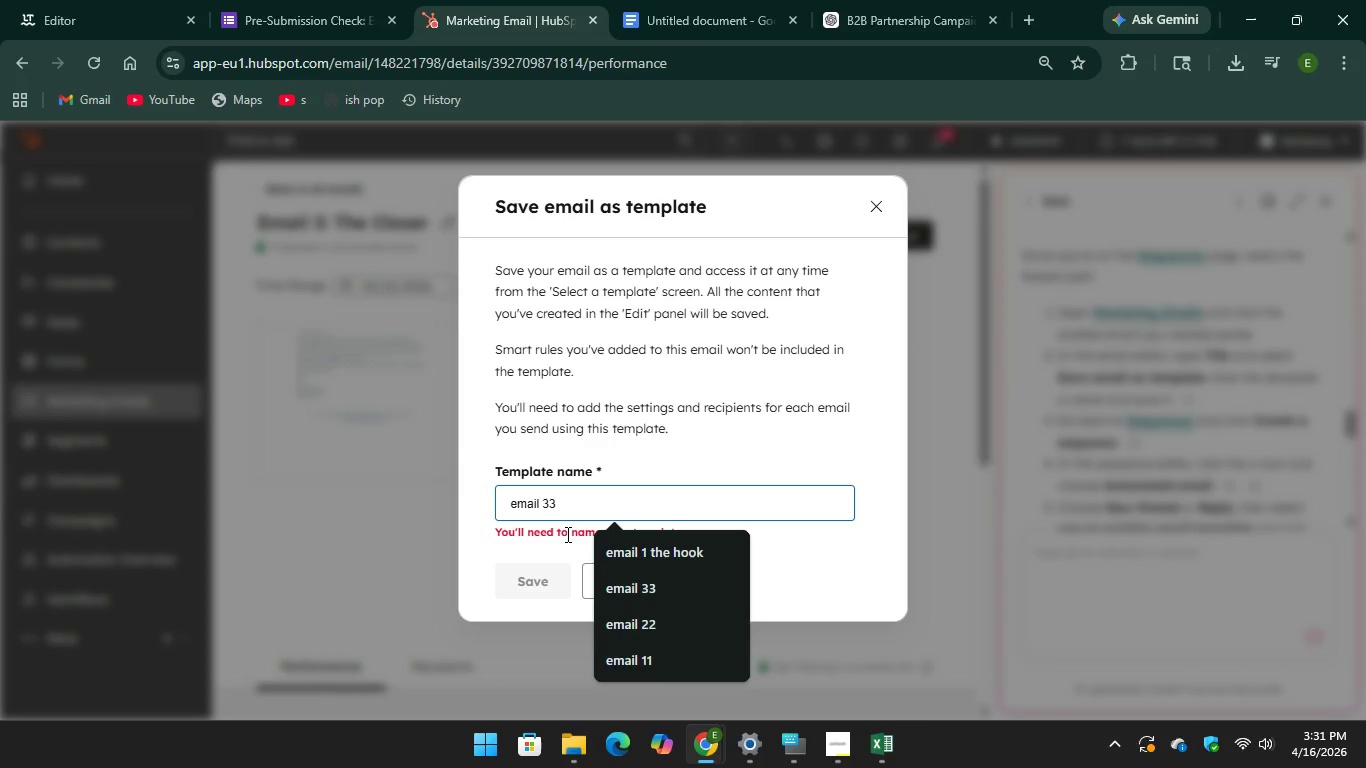 
left_click([470, 495])
 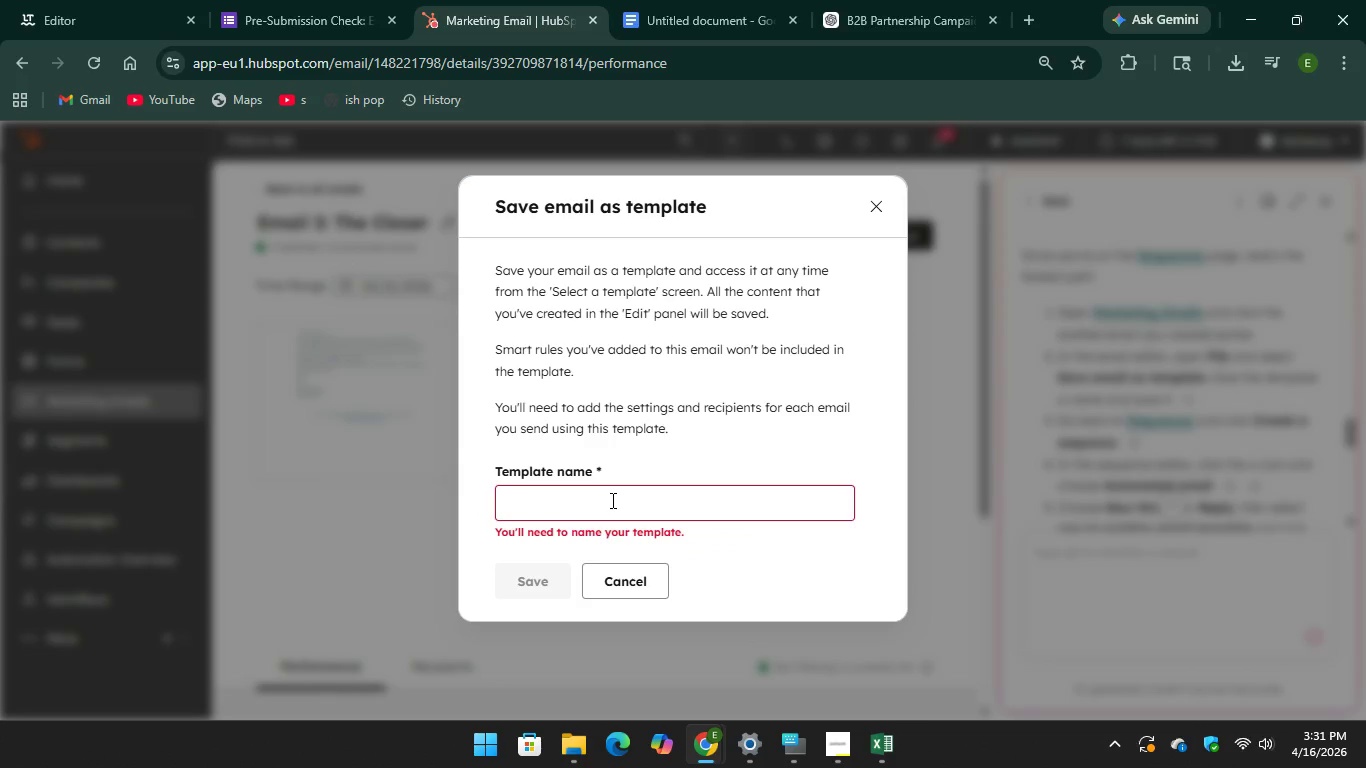 
left_click([614, 502])
 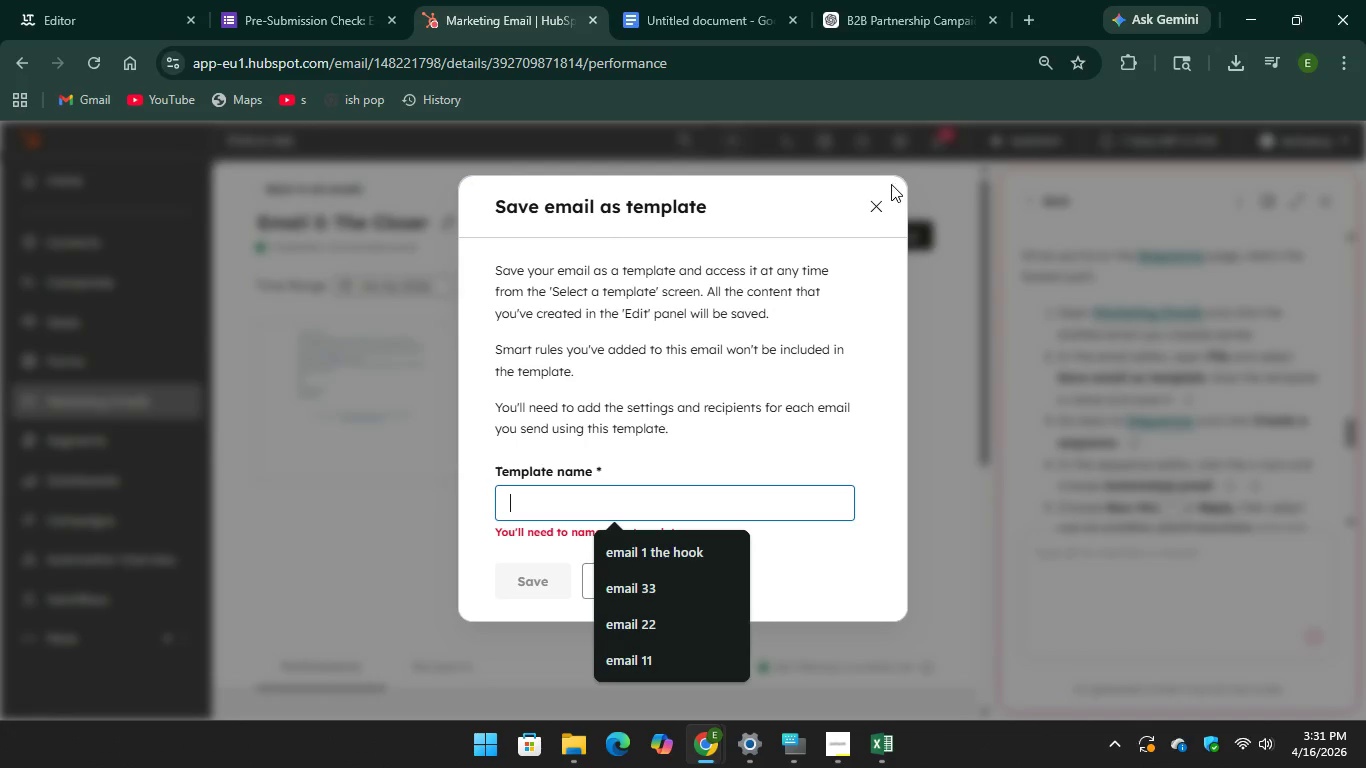 
left_click([875, 209])
 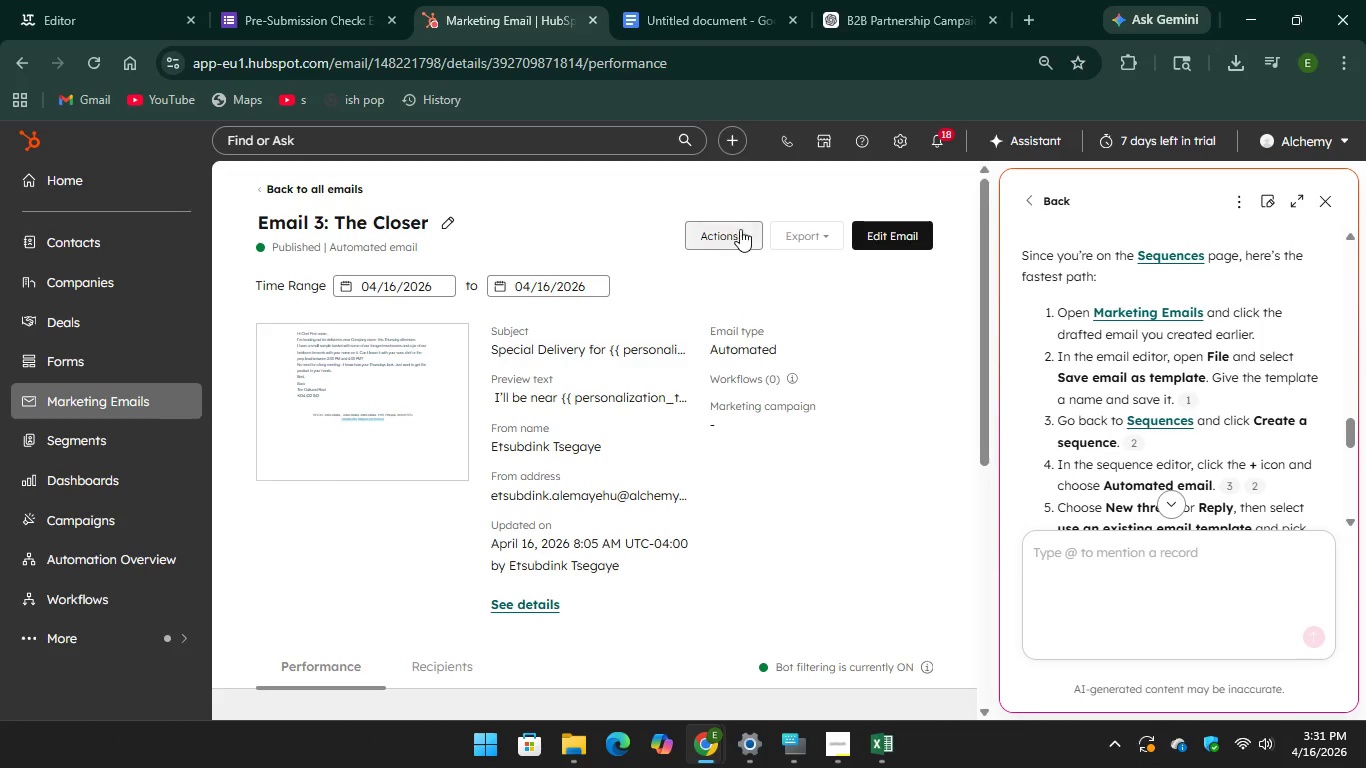 
left_click([743, 237])
 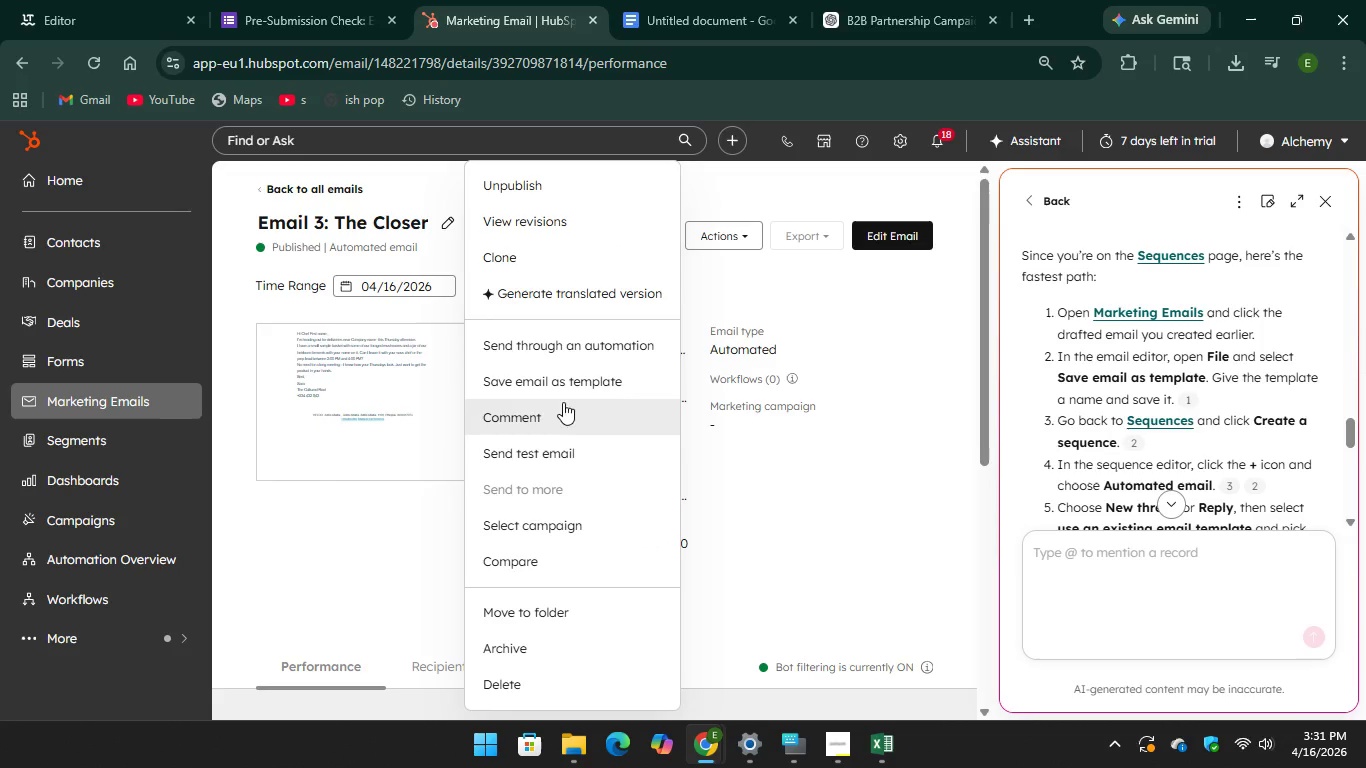 
left_click([572, 382])
 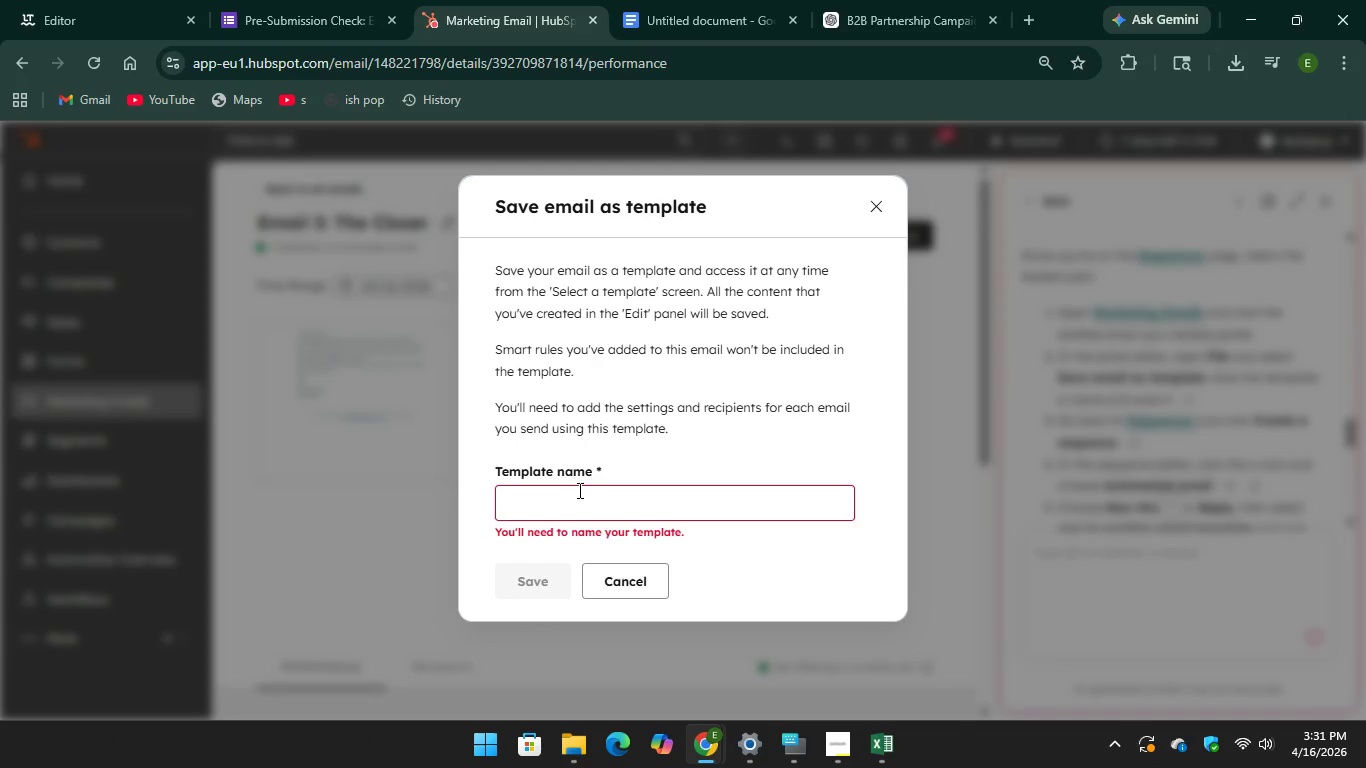 
left_click([578, 490])
 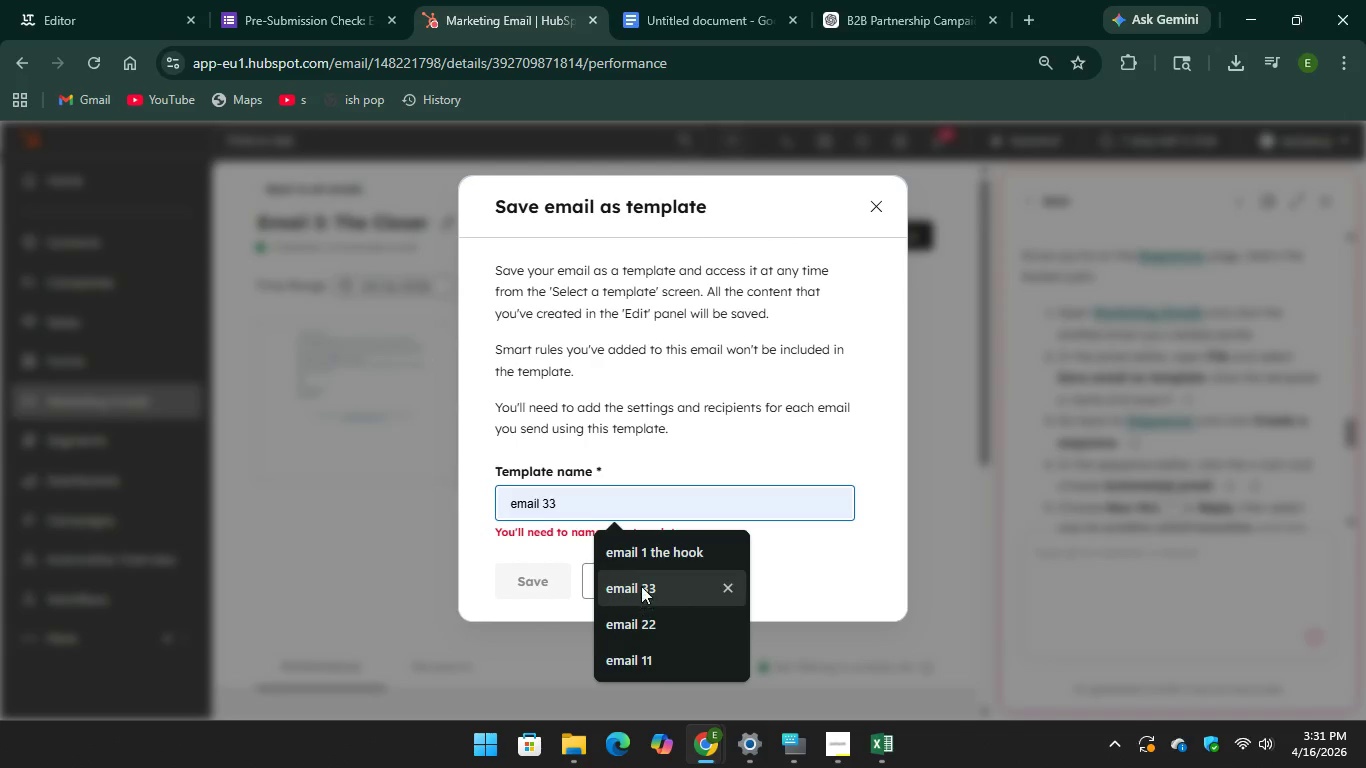 
left_click([640, 584])
 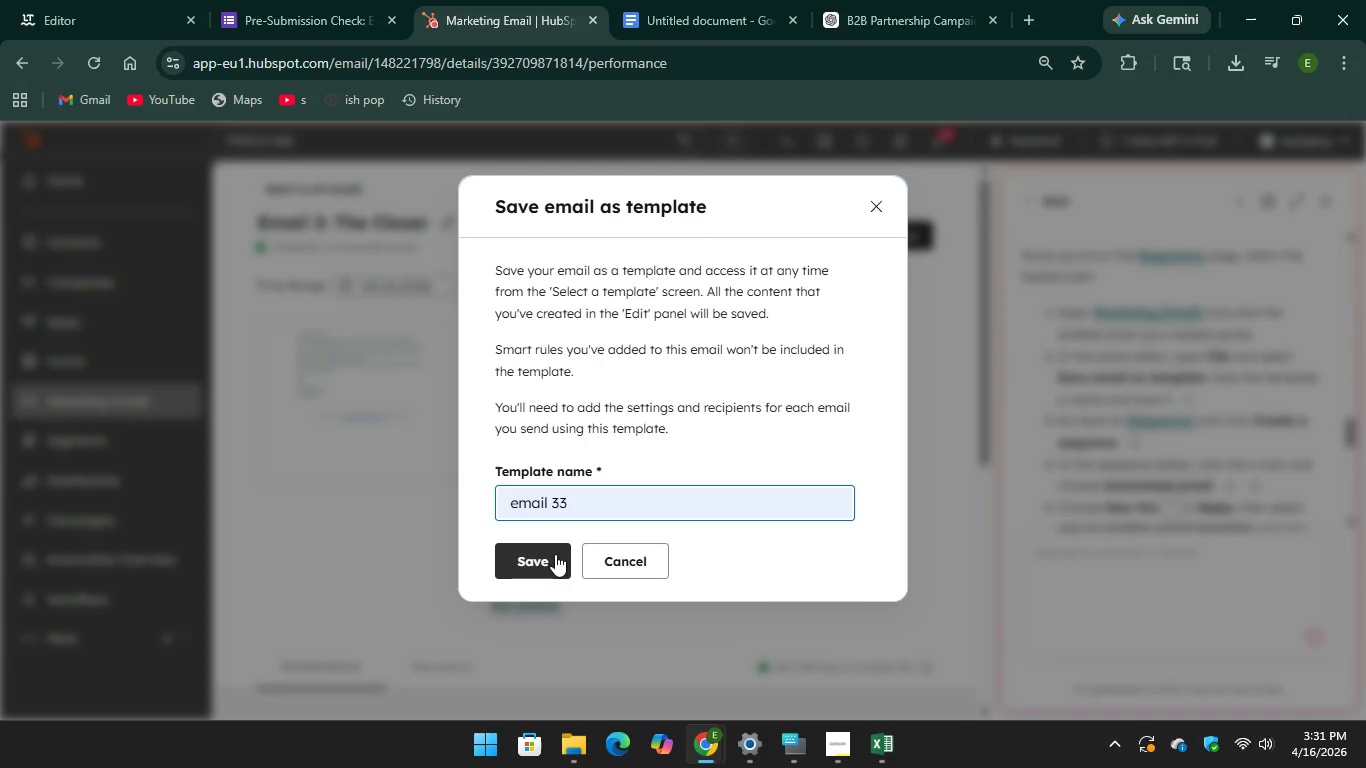 
left_click([550, 554])
 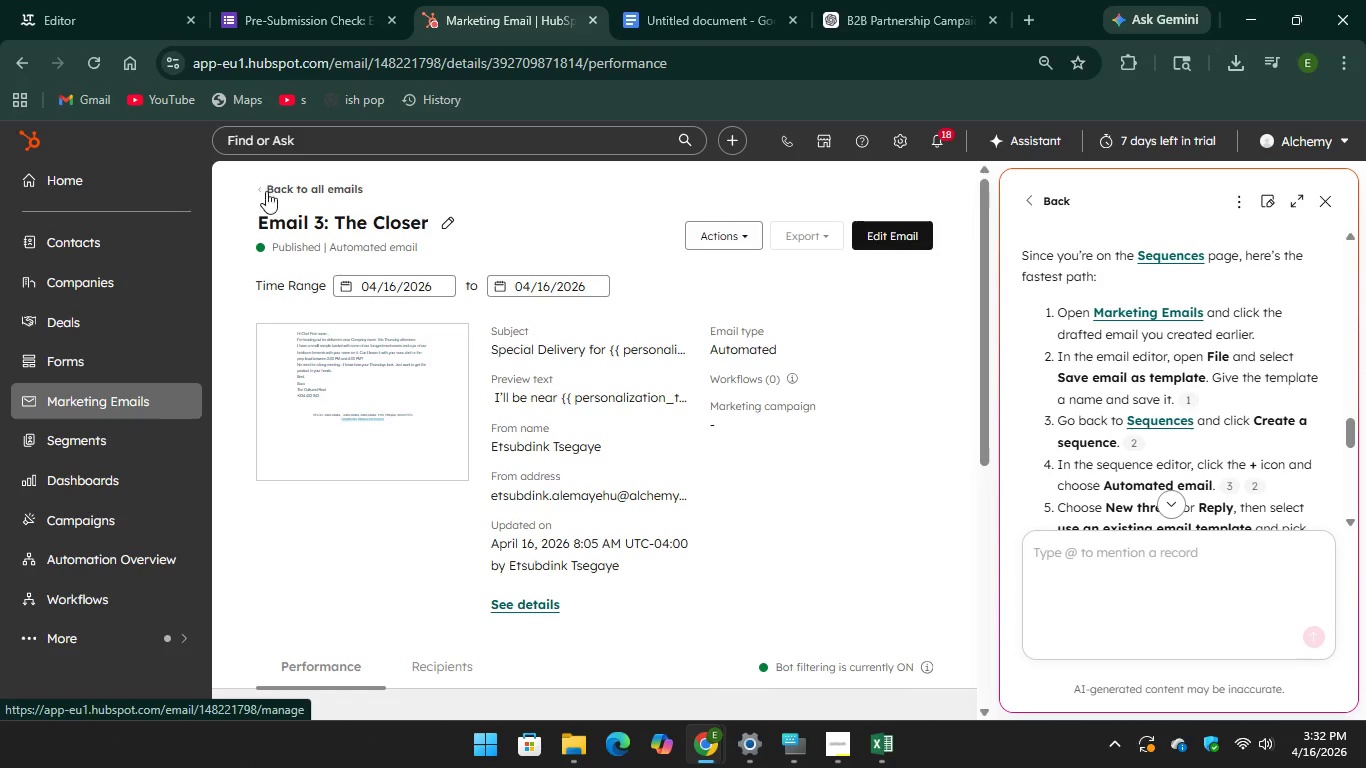 
wait(7.19)
 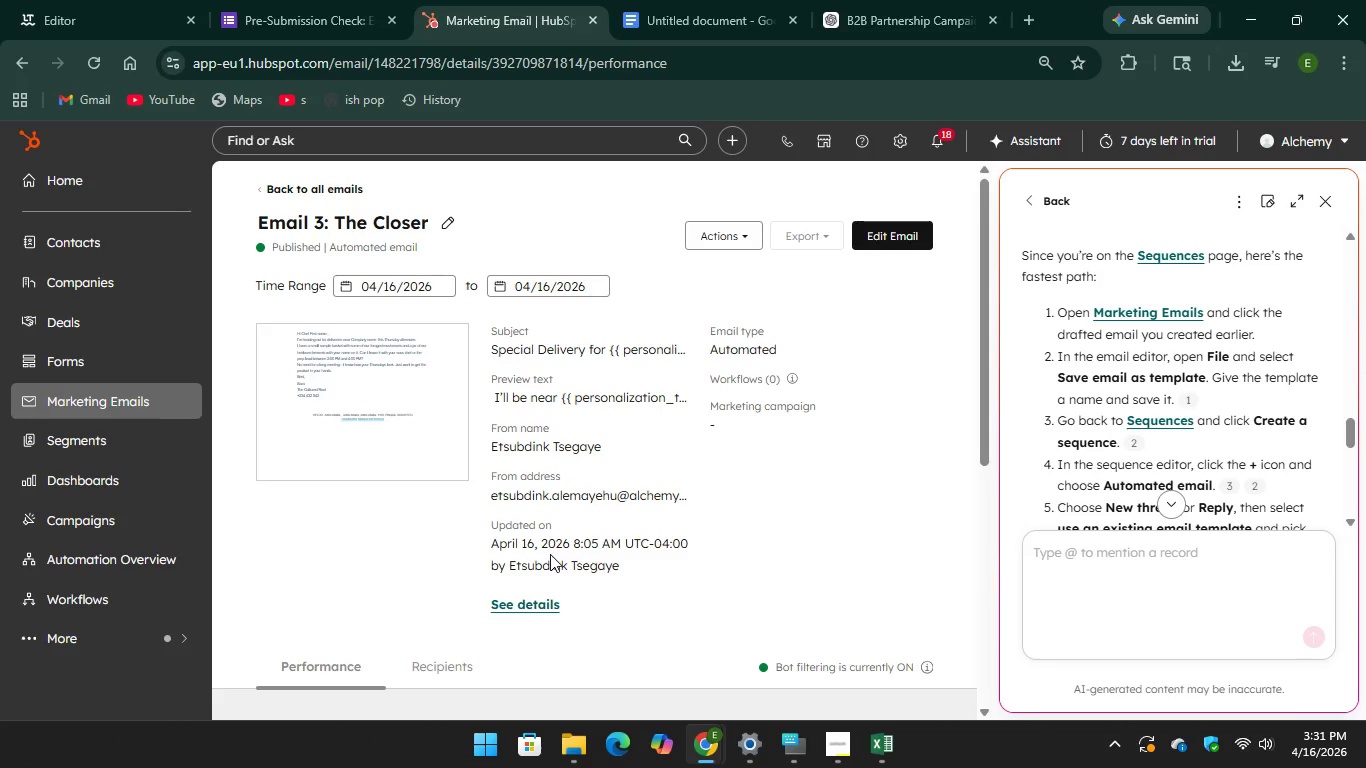 
scroll: coordinate [1167, 424], scroll_direction: down, amount: 1.0
 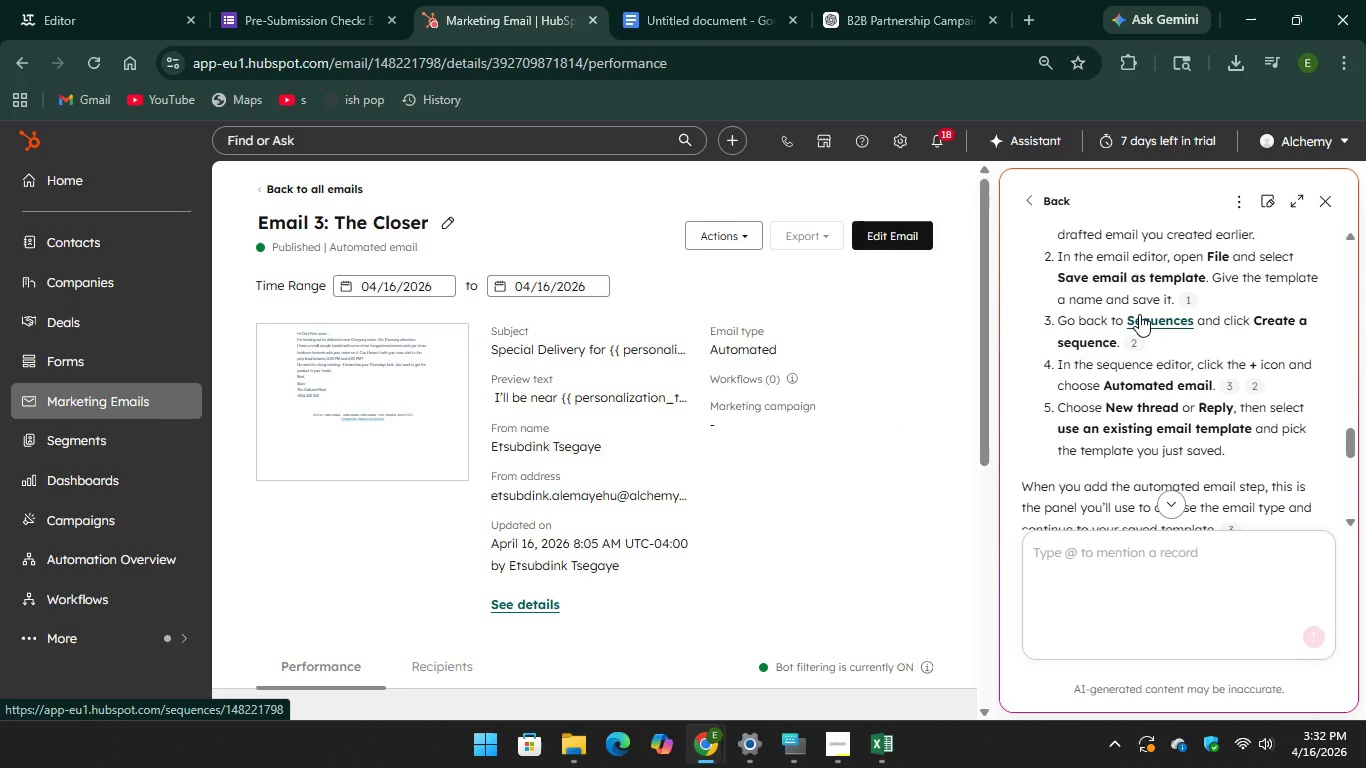 
left_click([1140, 314])
 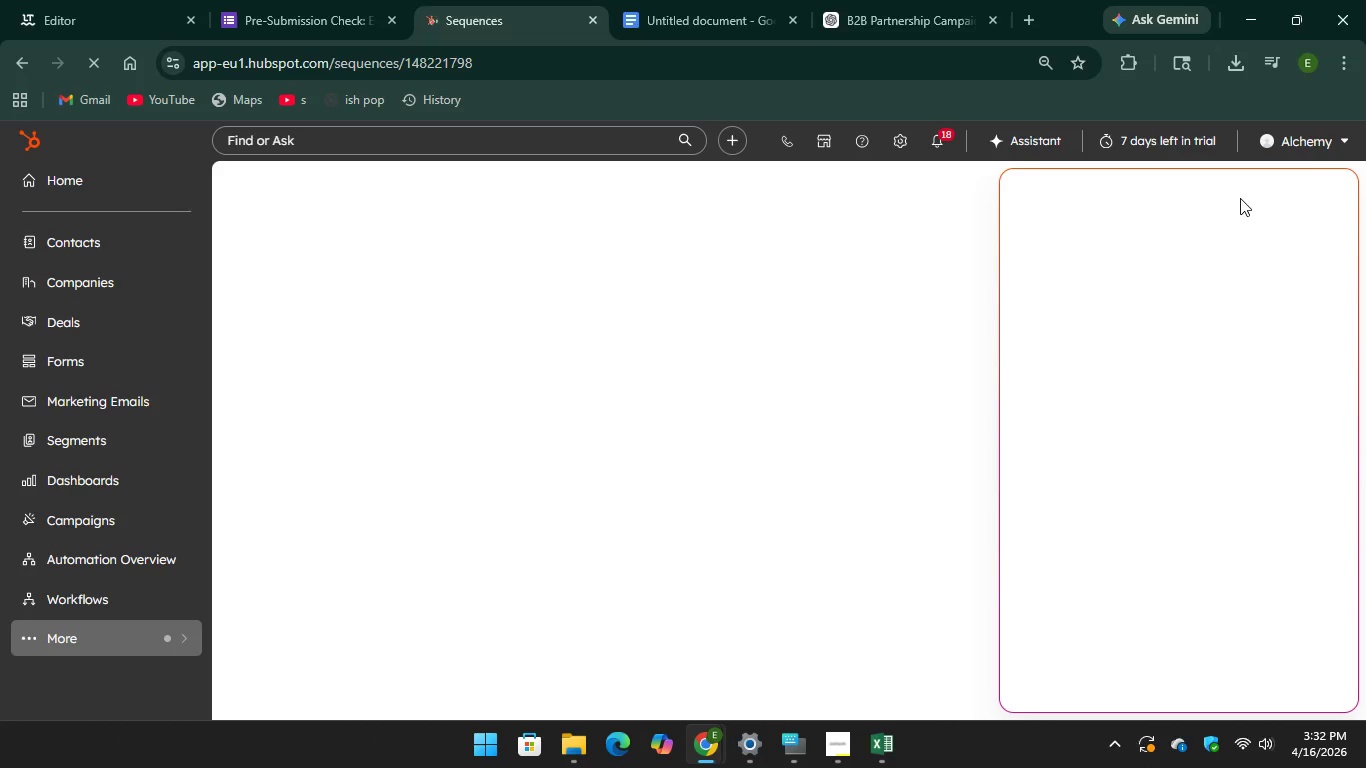 
wait(7.0)
 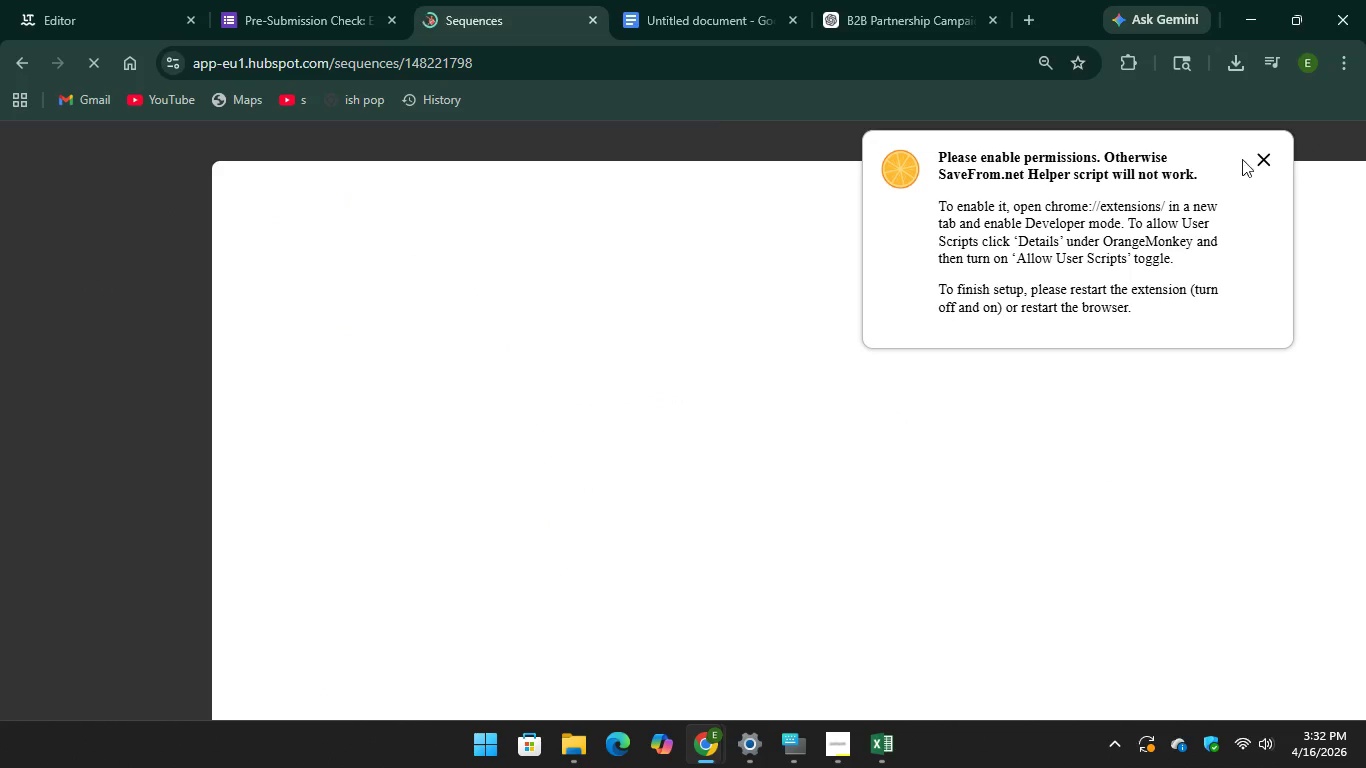 
left_click([468, 652])
 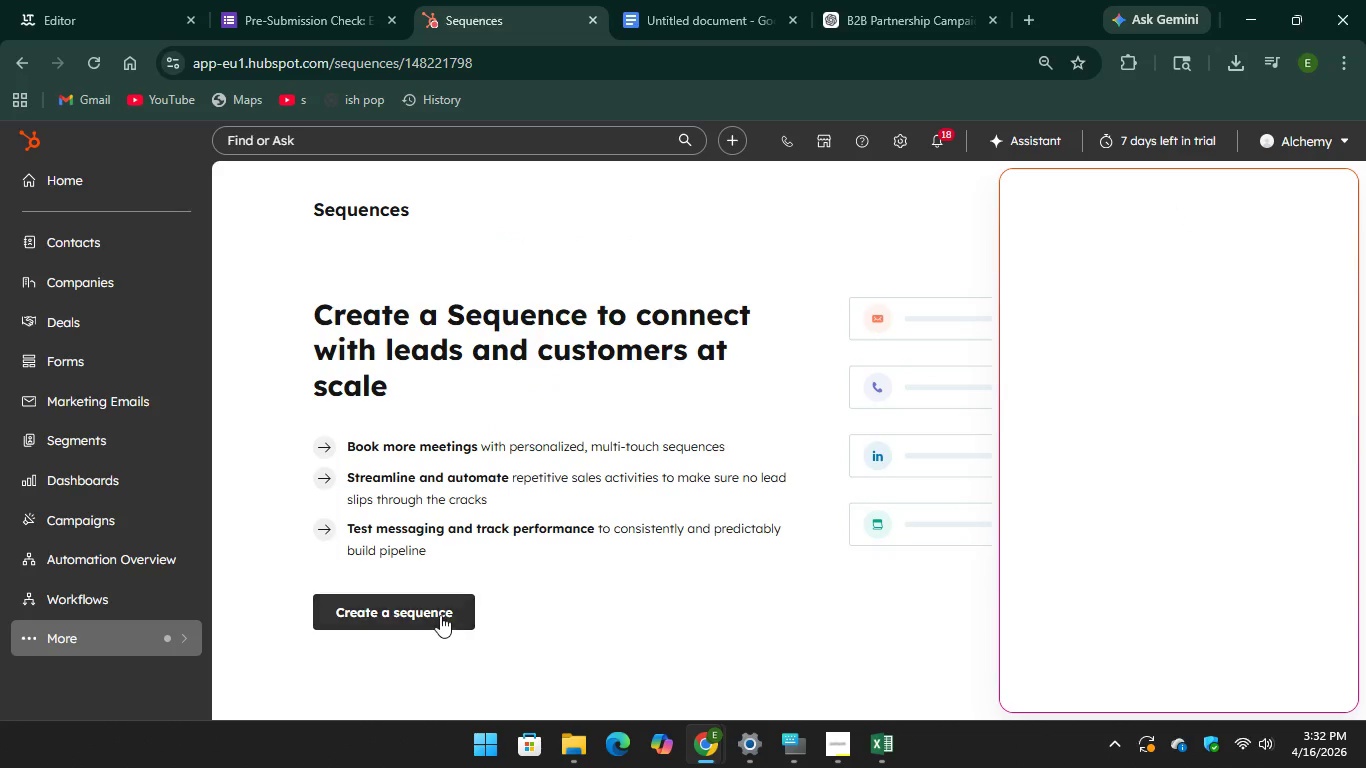 
left_click([440, 615])
 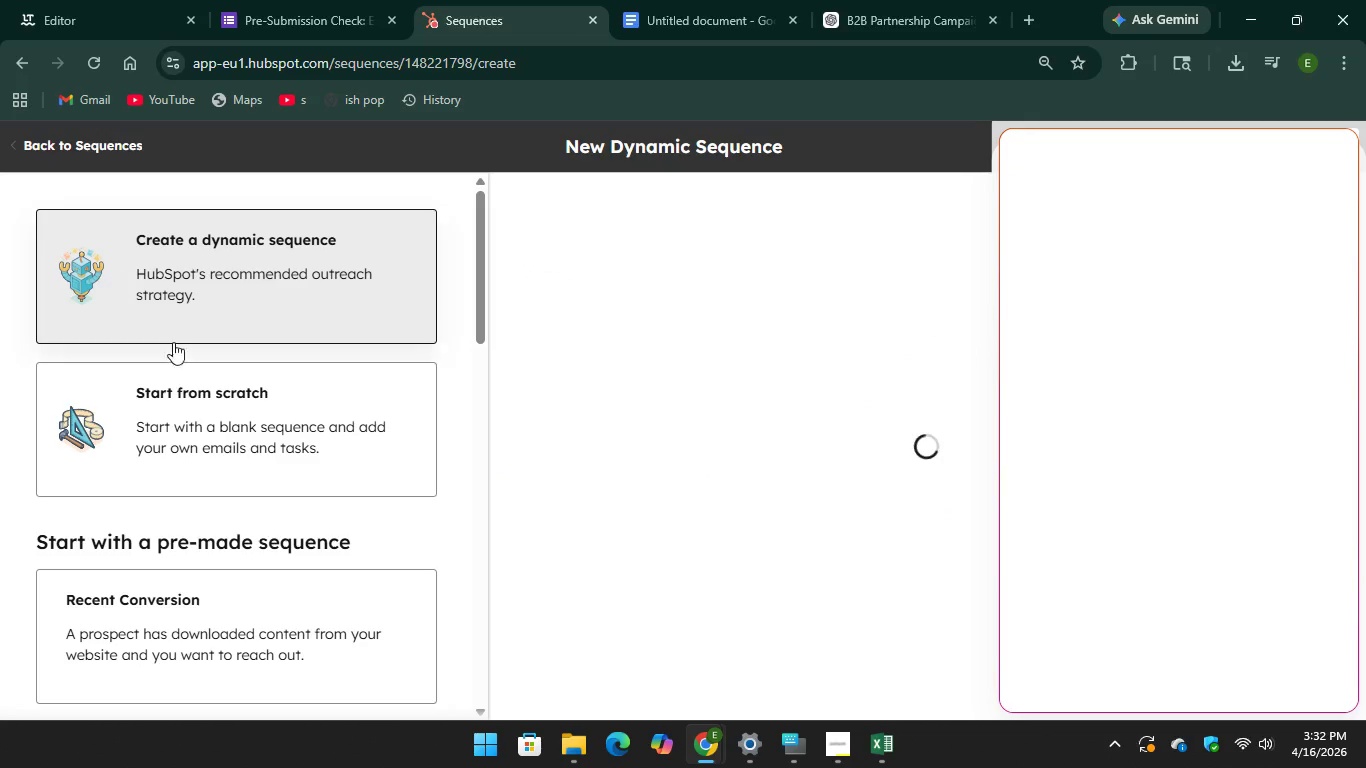 
scroll: coordinate [278, 398], scroll_direction: down, amount: 4.0
 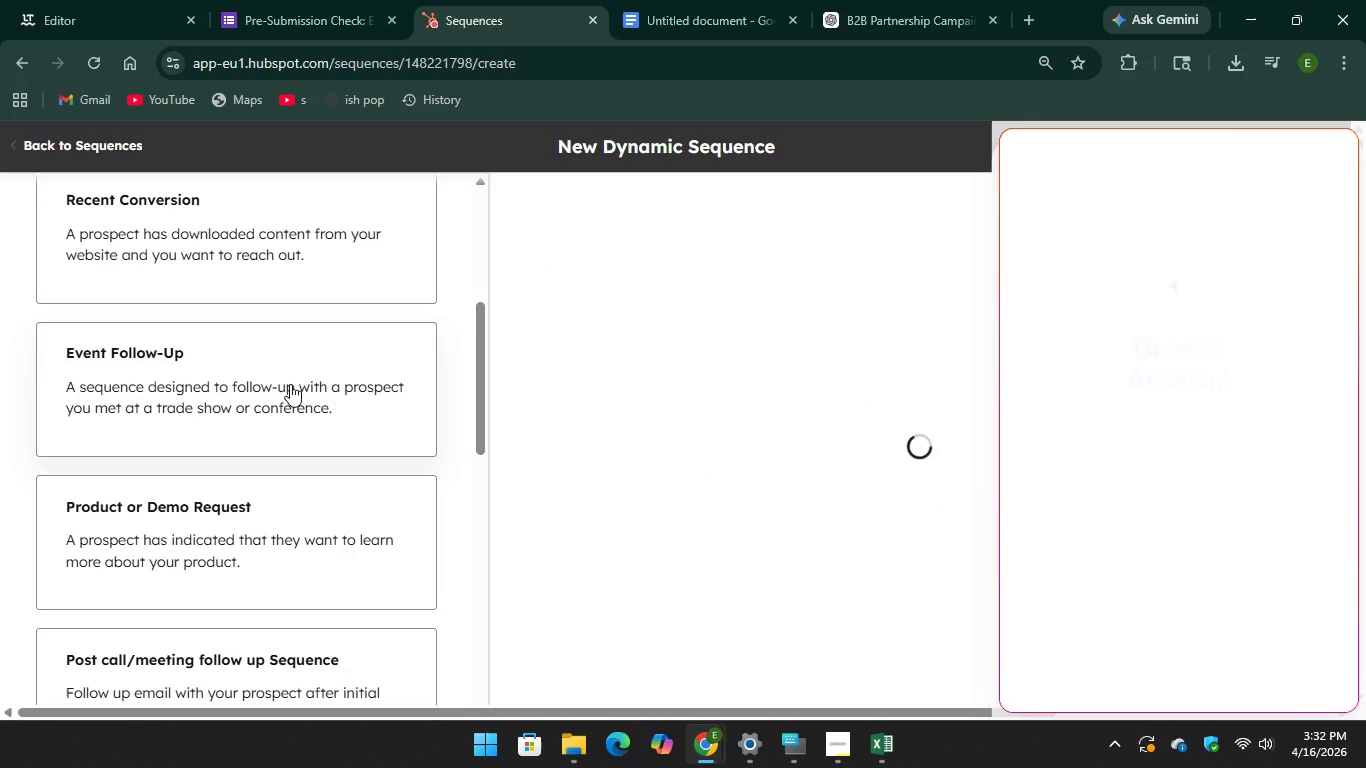 
scroll: coordinate [291, 384], scroll_direction: up, amount: 4.0
 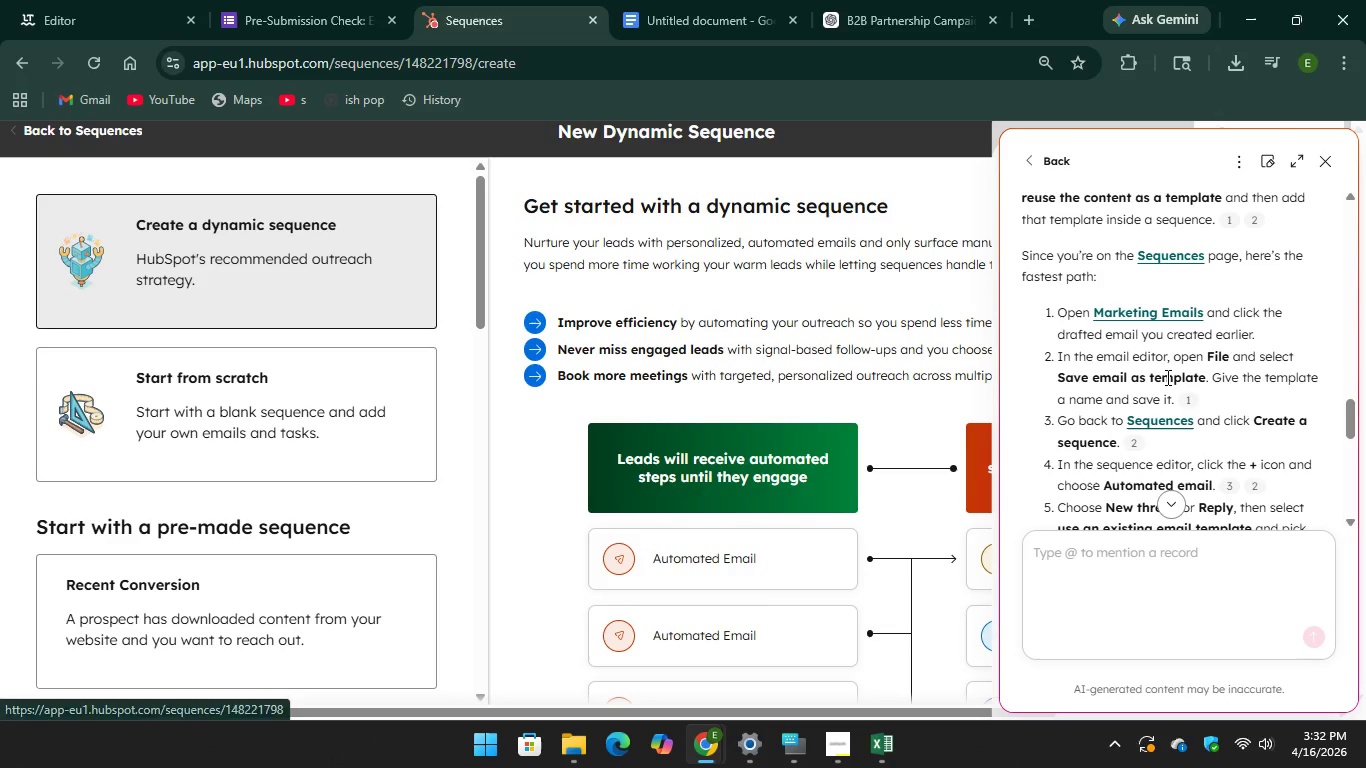 
scroll: coordinate [1166, 377], scroll_direction: down, amount: 1.0
 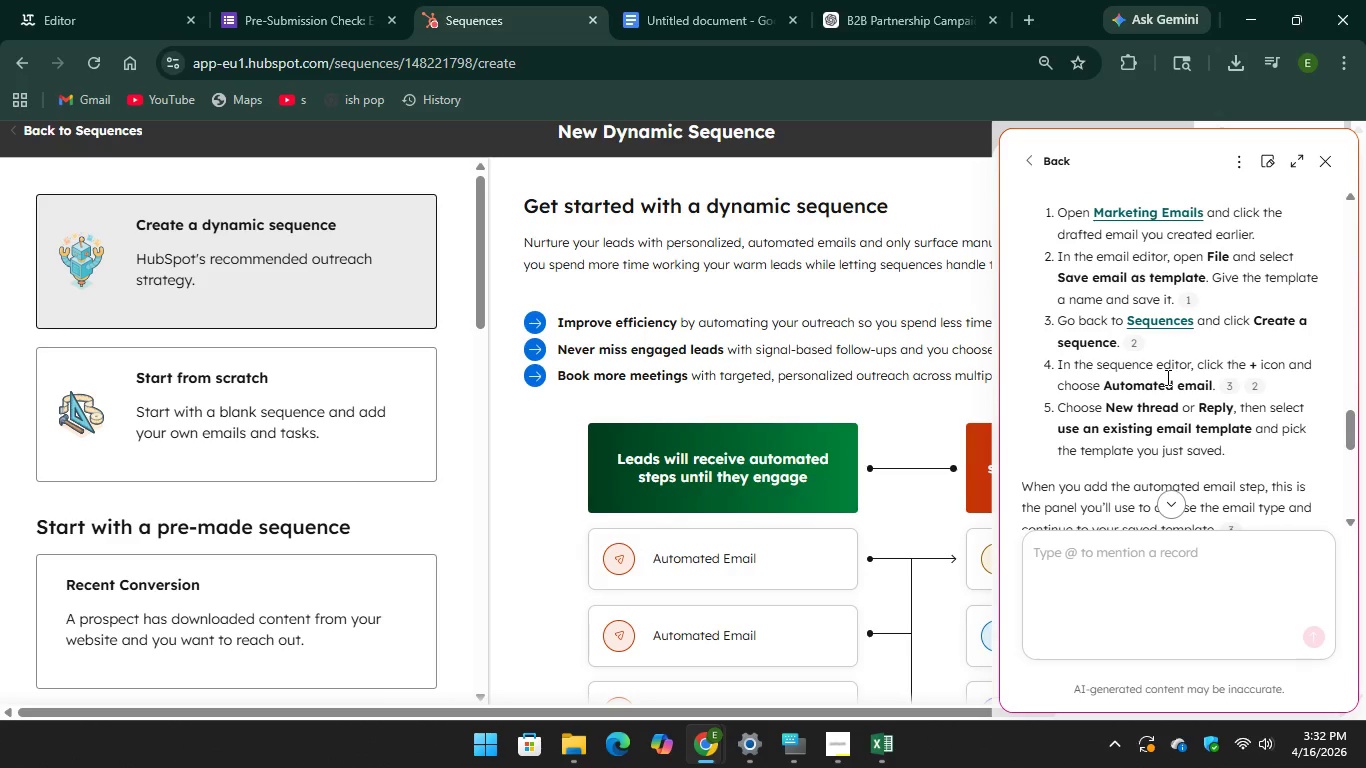 
scroll: coordinate [1166, 377], scroll_direction: up, amount: 1.0
 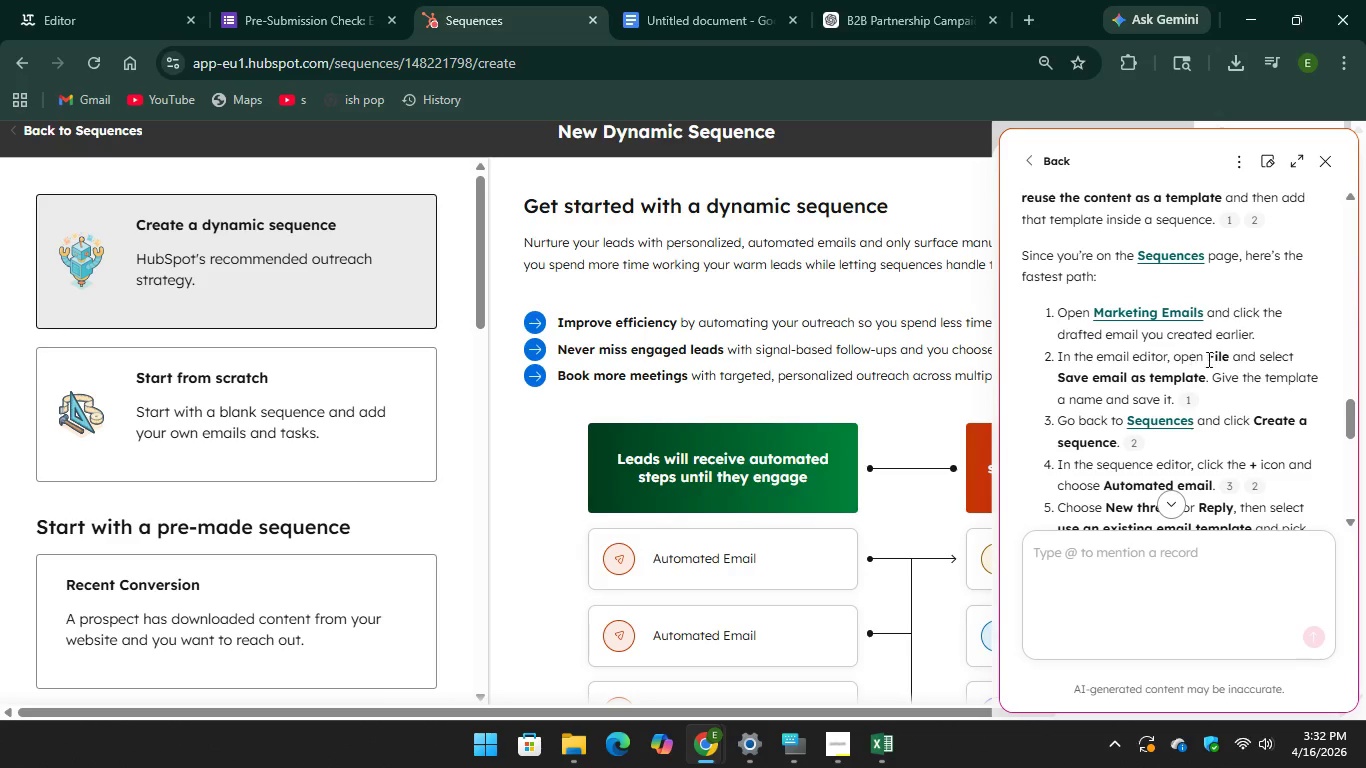 
scroll: coordinate [1192, 376], scroll_direction: down, amount: 1.0
 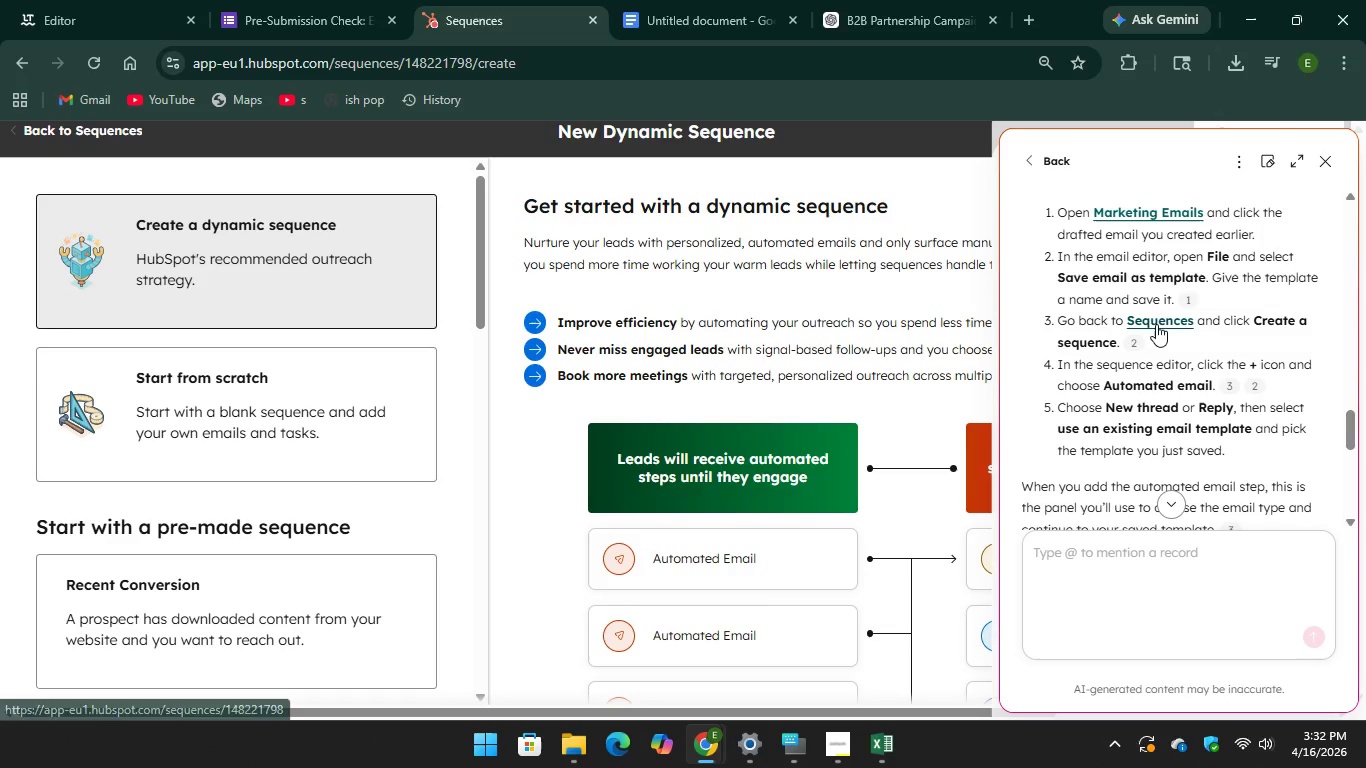 
wait(5.76)
 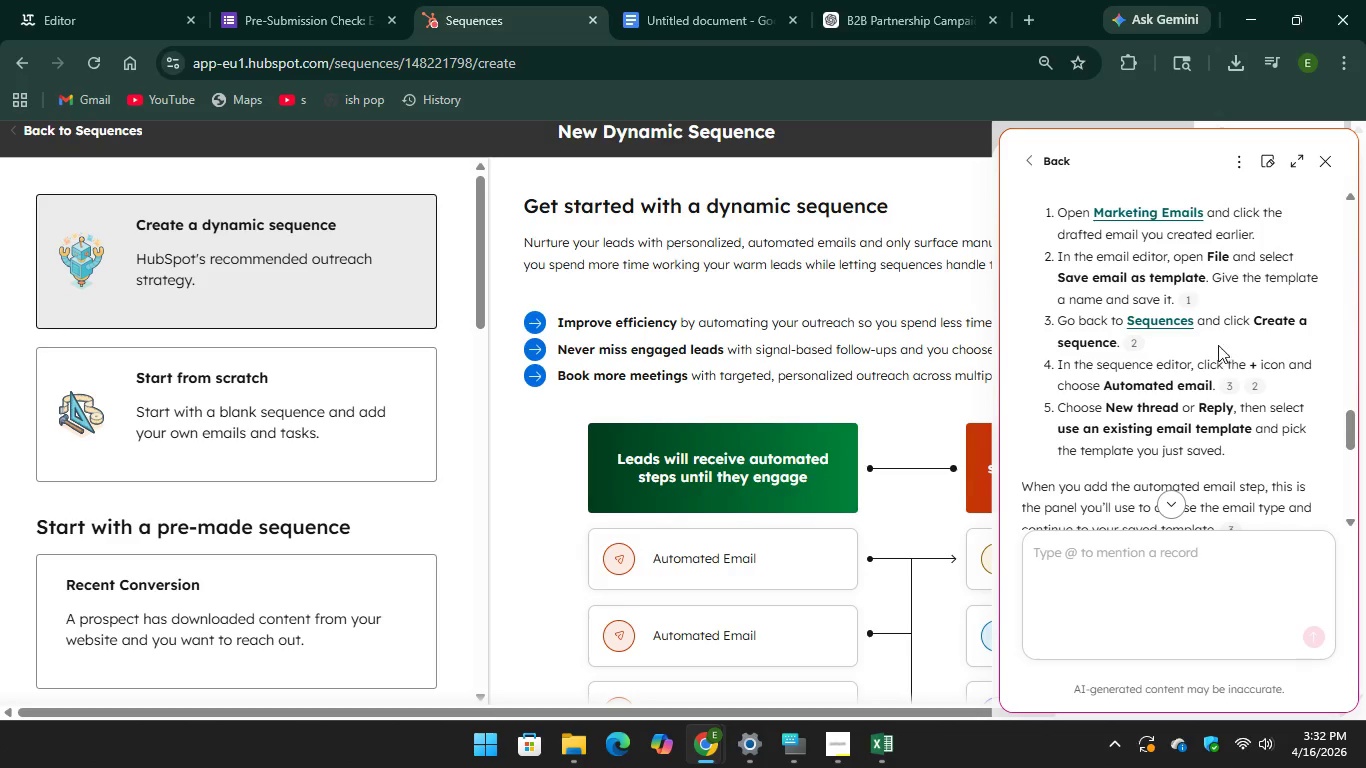 
scroll: coordinate [1236, 309], scroll_direction: down, amount: 1.0
 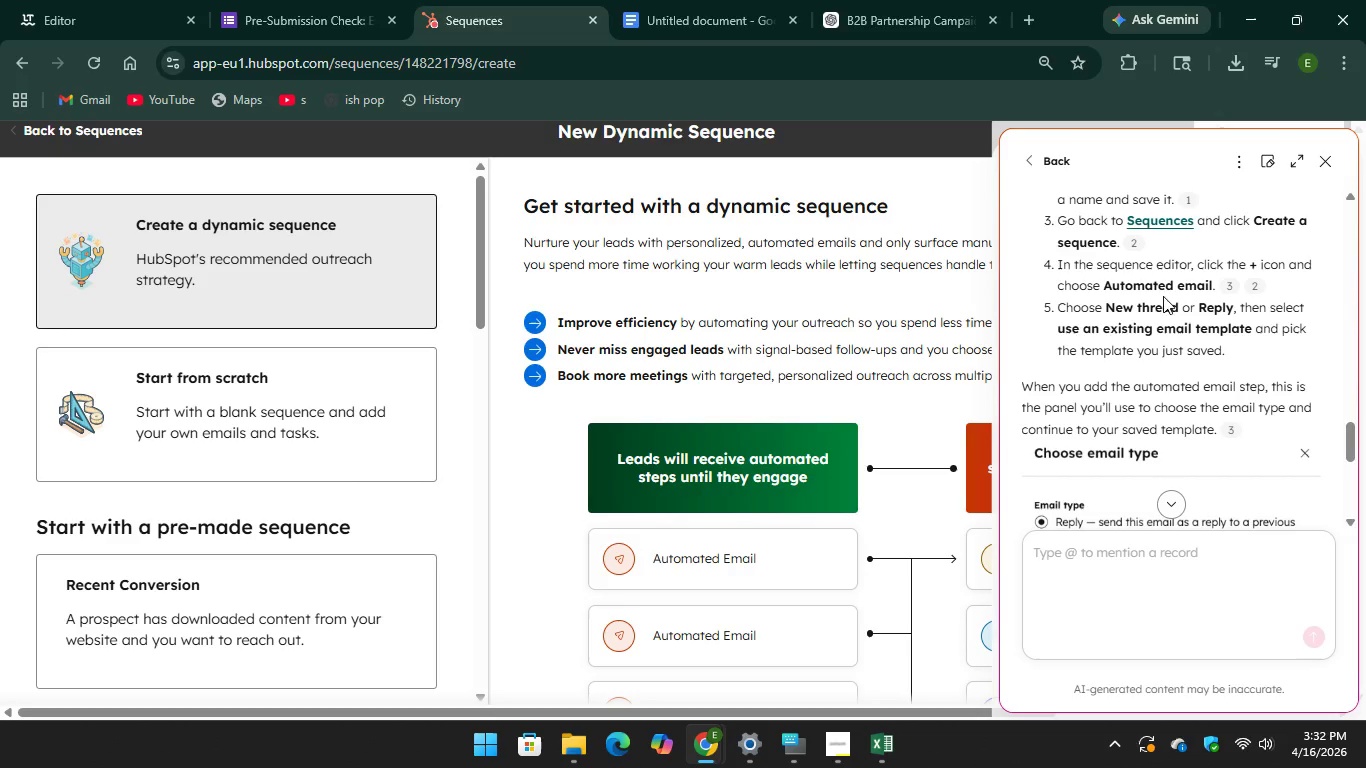 
wait(10.78)
 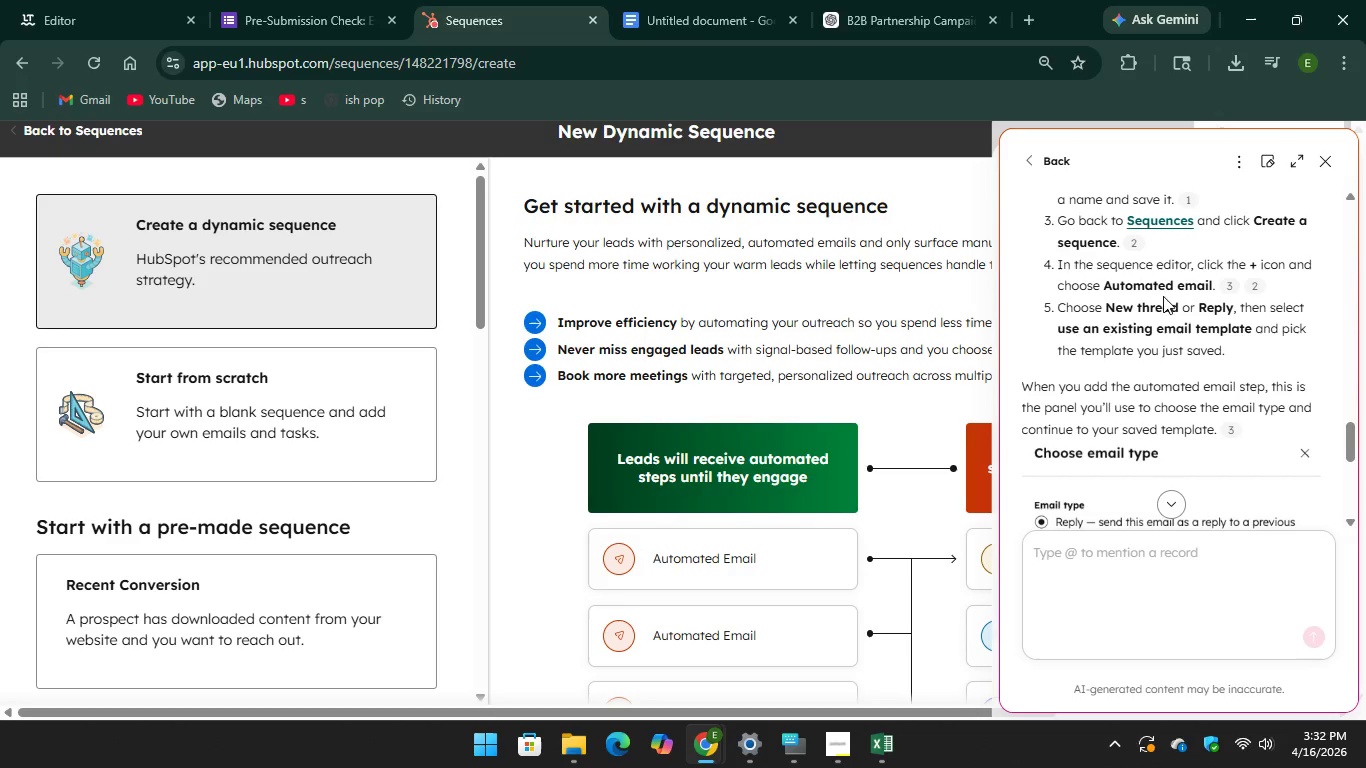 
mouse_move([1254, 158])
 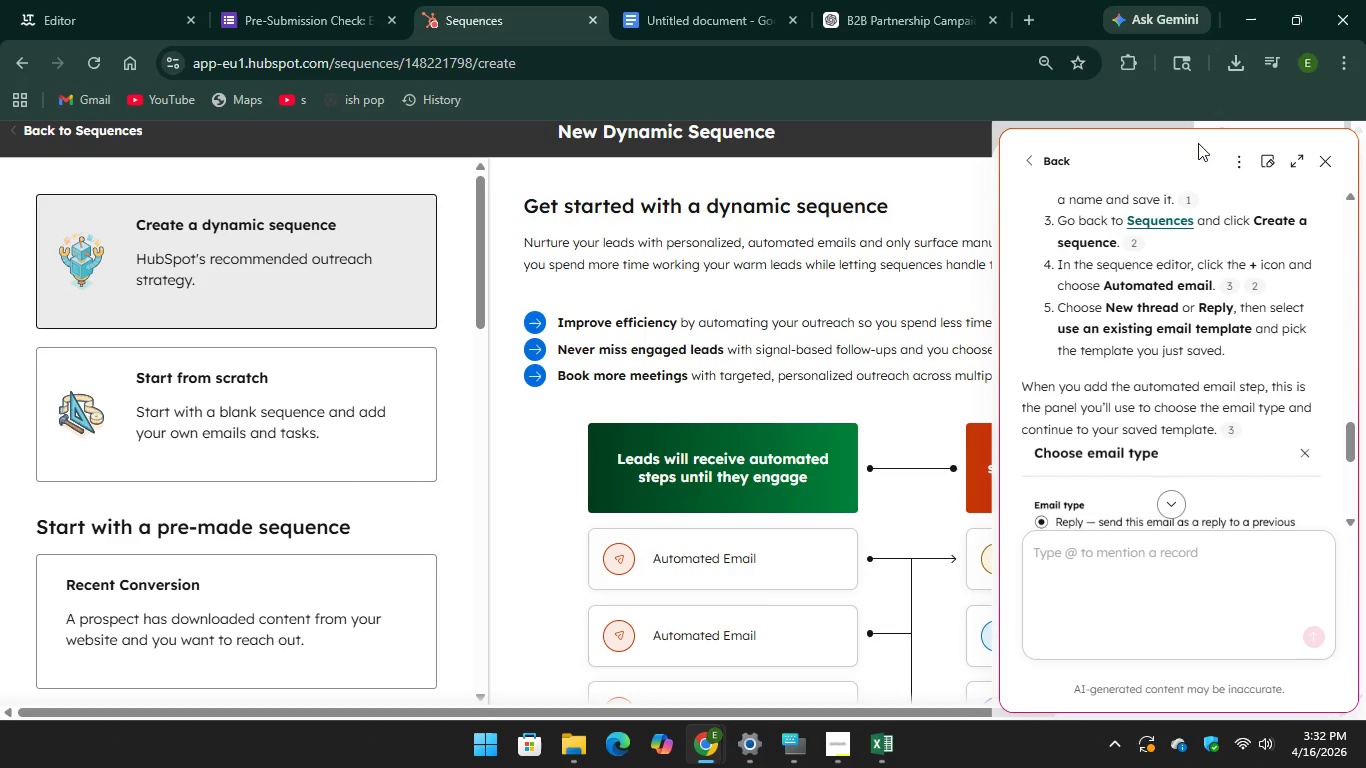 
left_click_drag(start_coordinate=[1198, 143], to_coordinate=[1226, 320])
 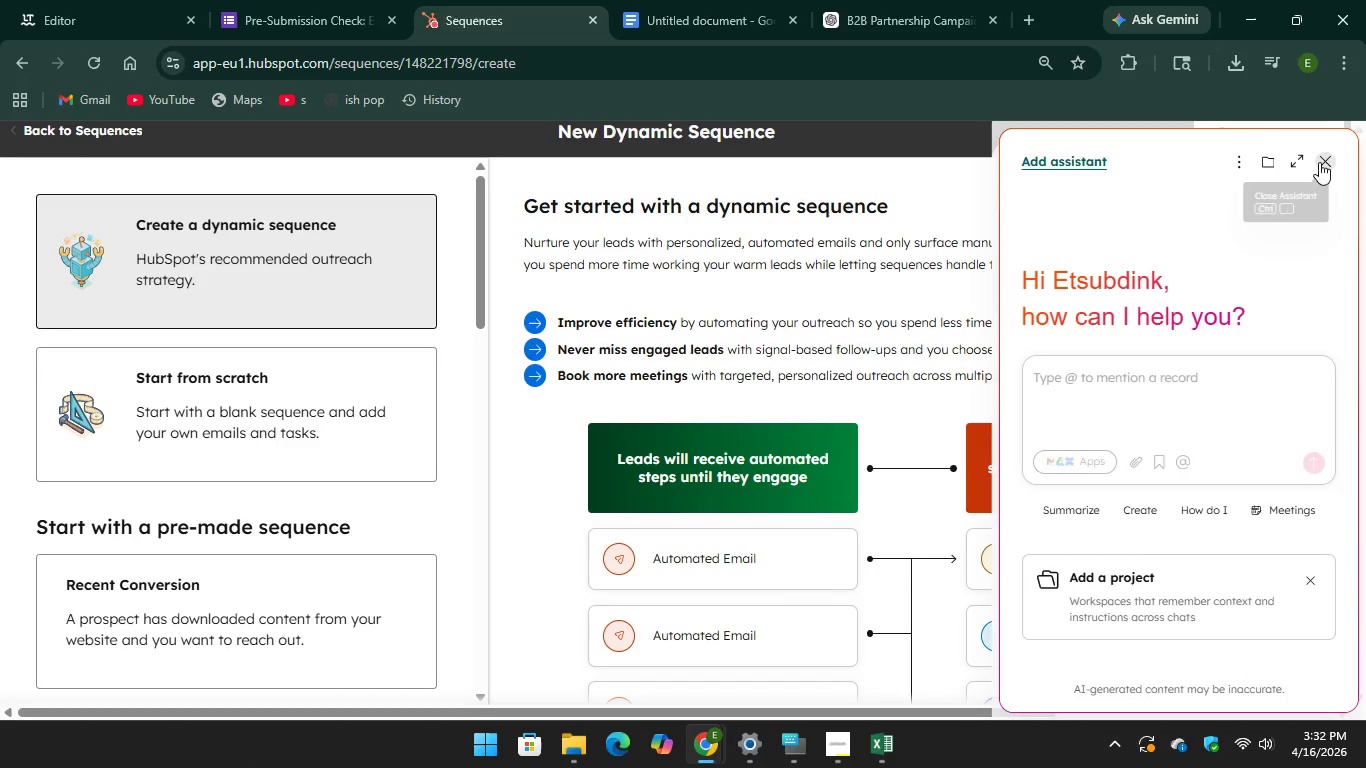 
left_click([1265, 156])
 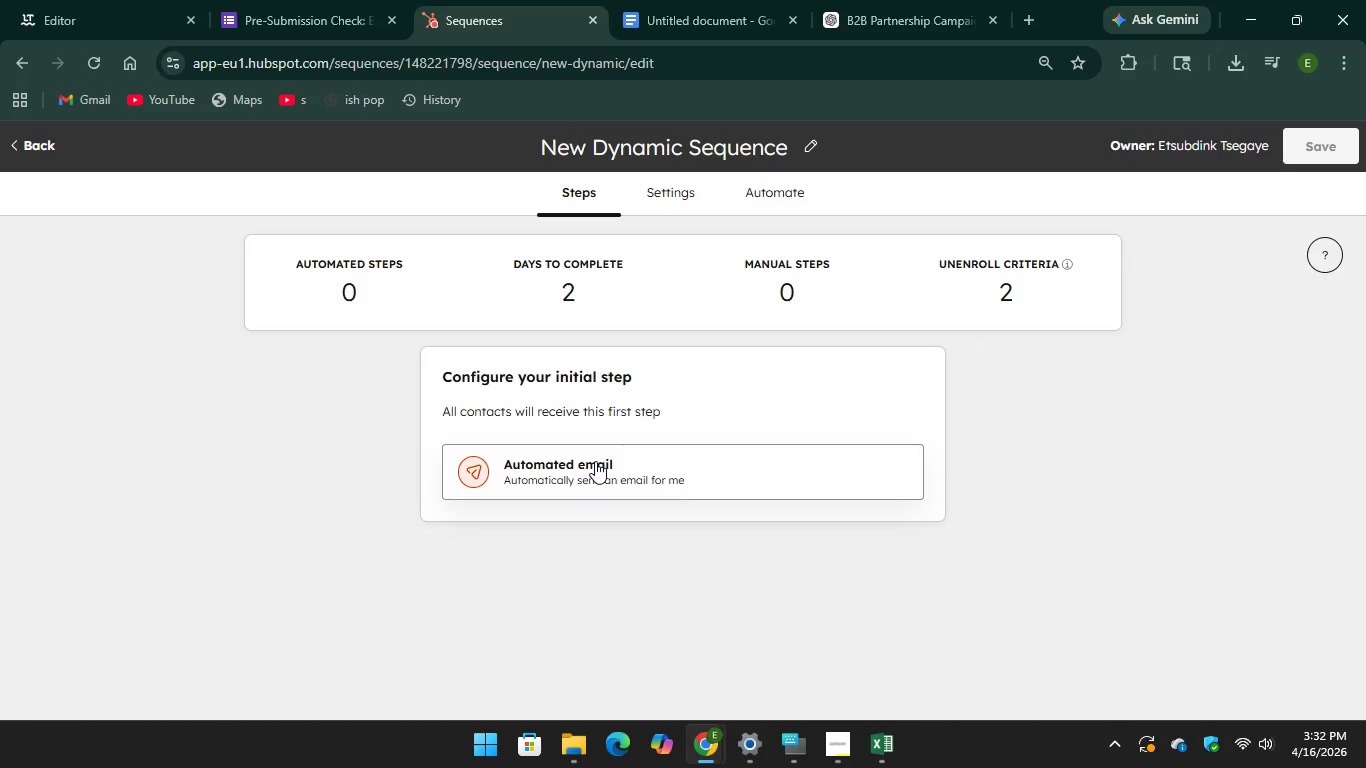 
left_click([595, 461])
 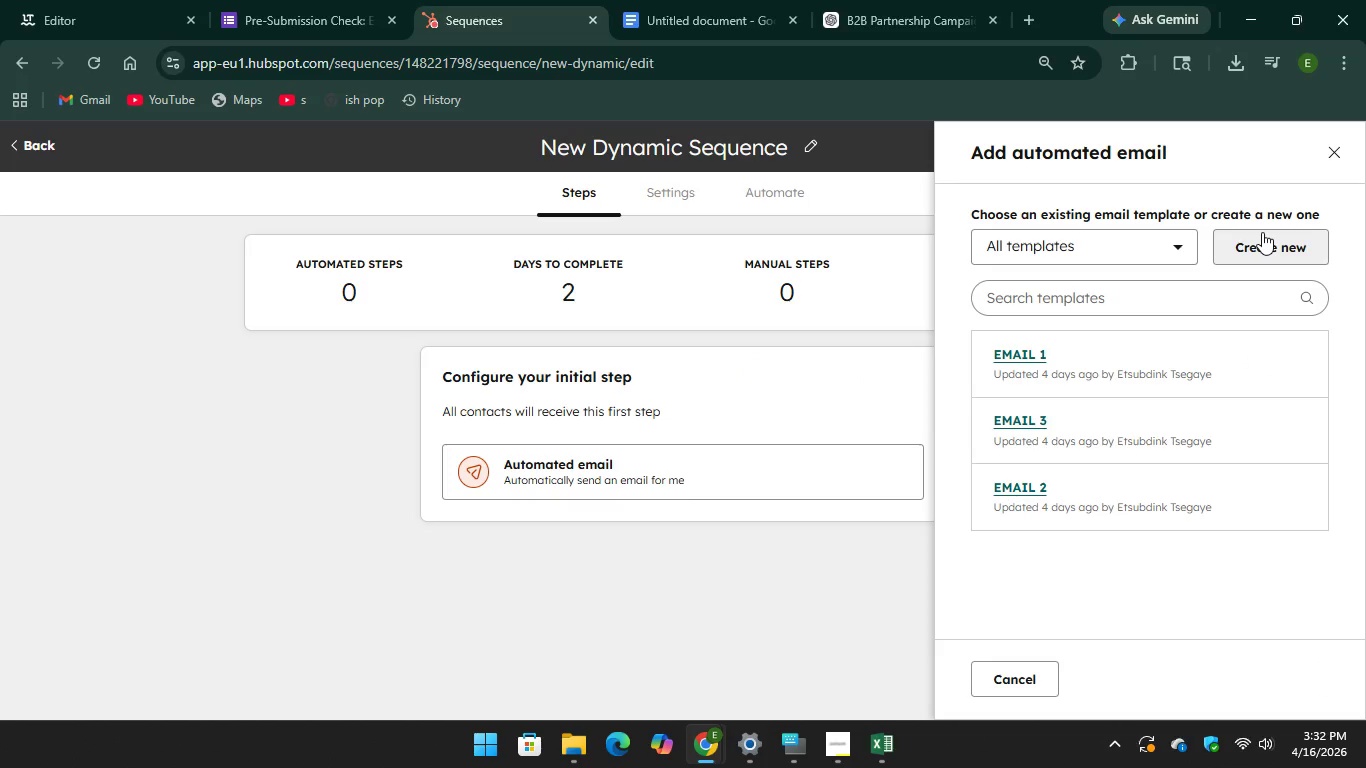 
left_click([1262, 232])
 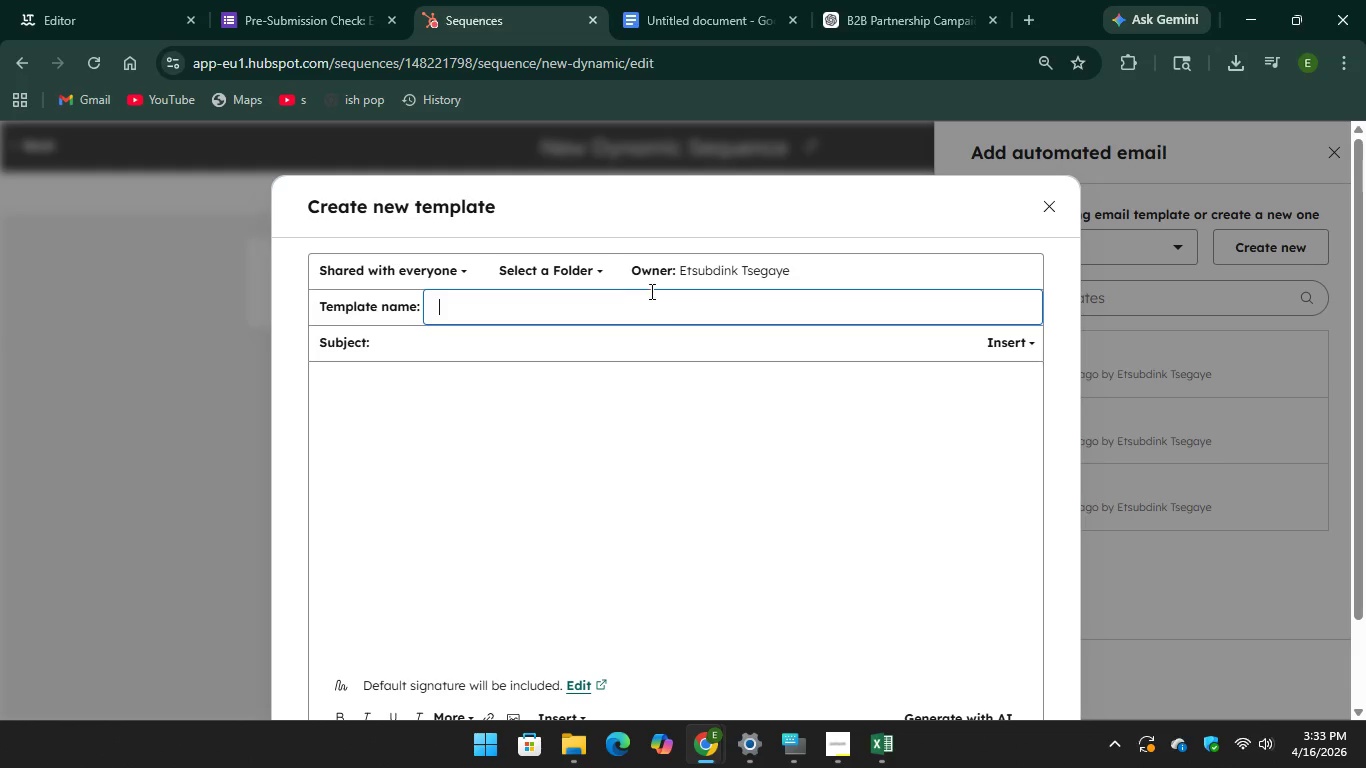 
left_click([413, 355])
 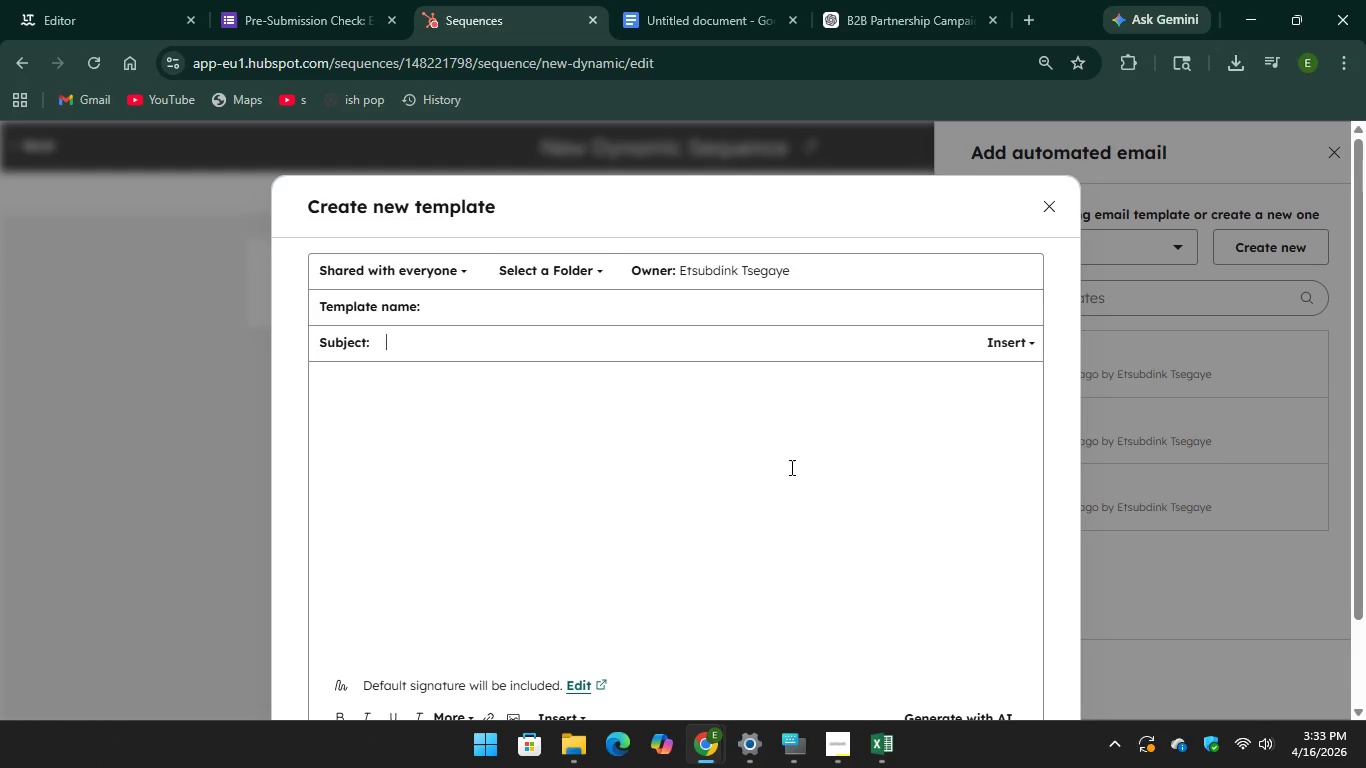 
scroll: coordinate [698, 566], scroll_direction: down, amount: 4.0
 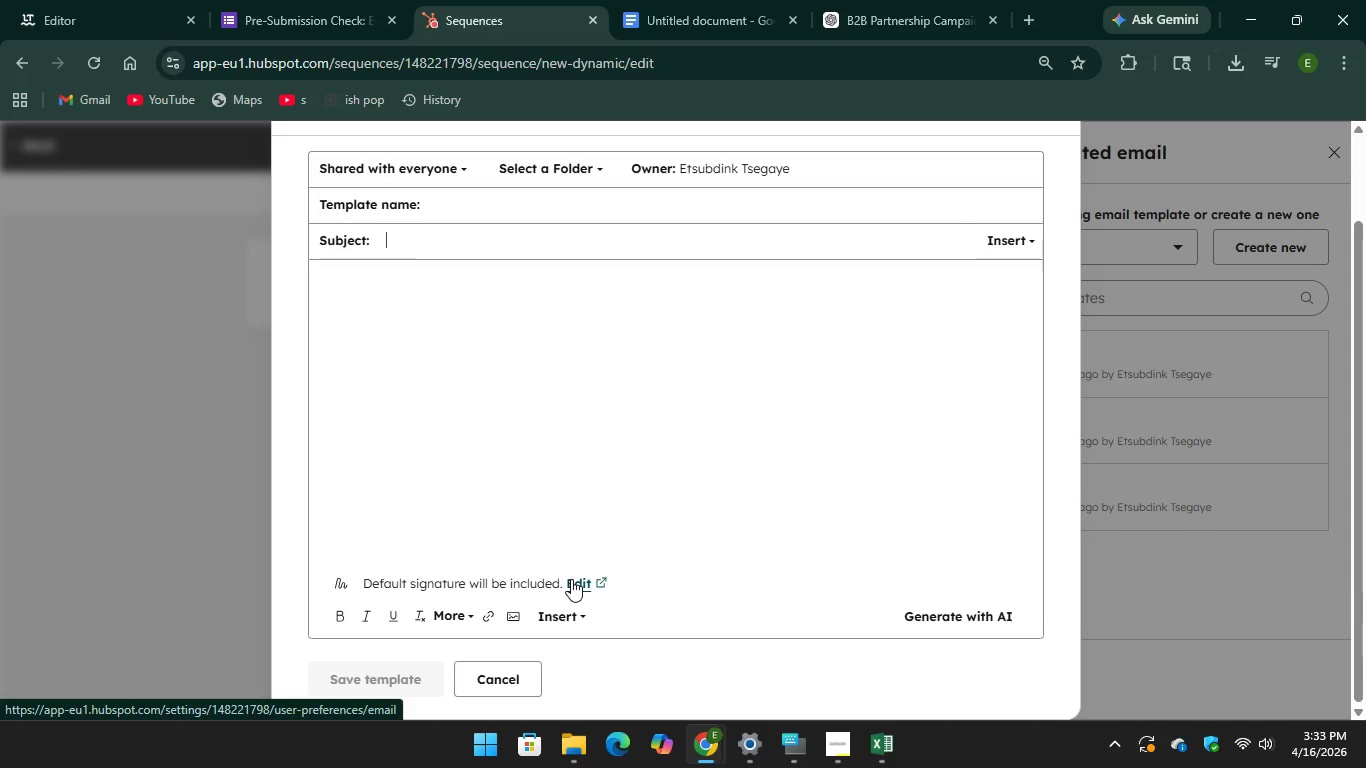 
mouse_move([380, 652])
 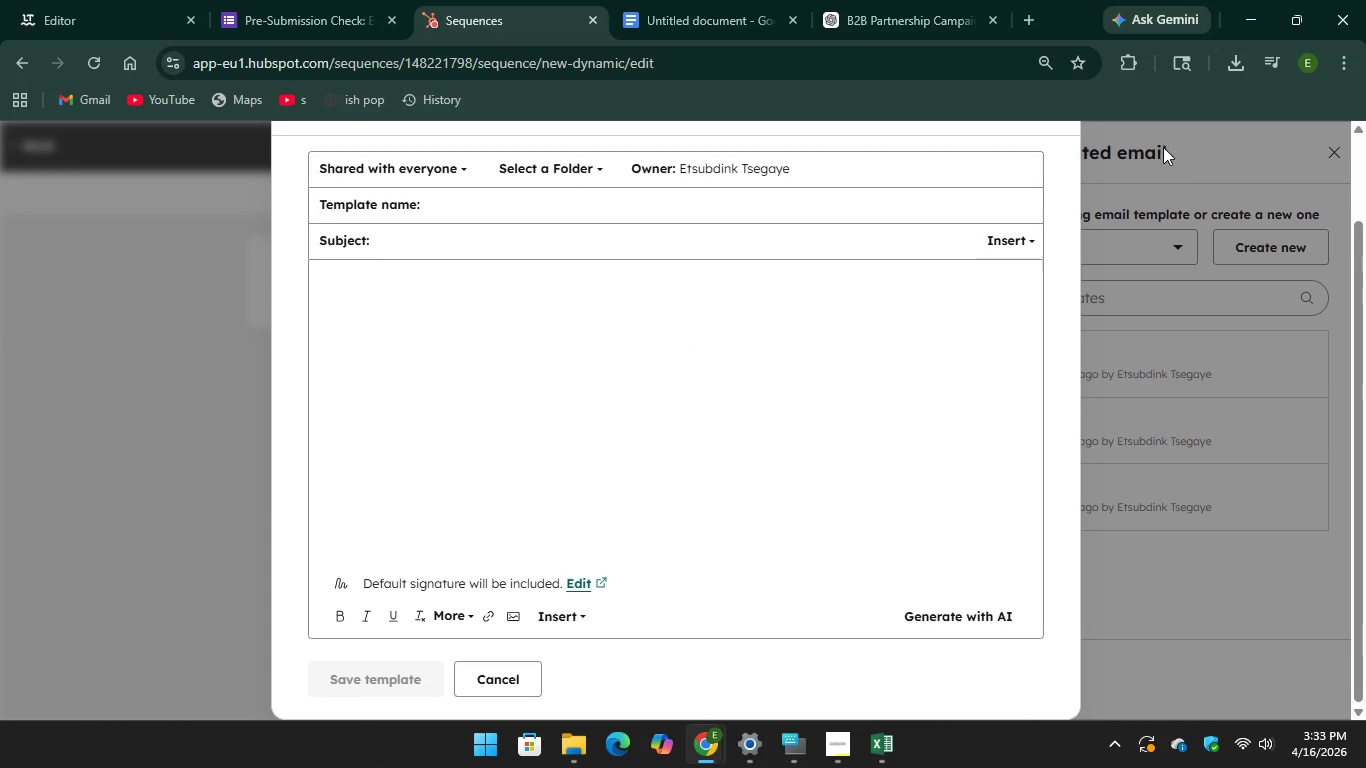 
left_click([1164, 147])
 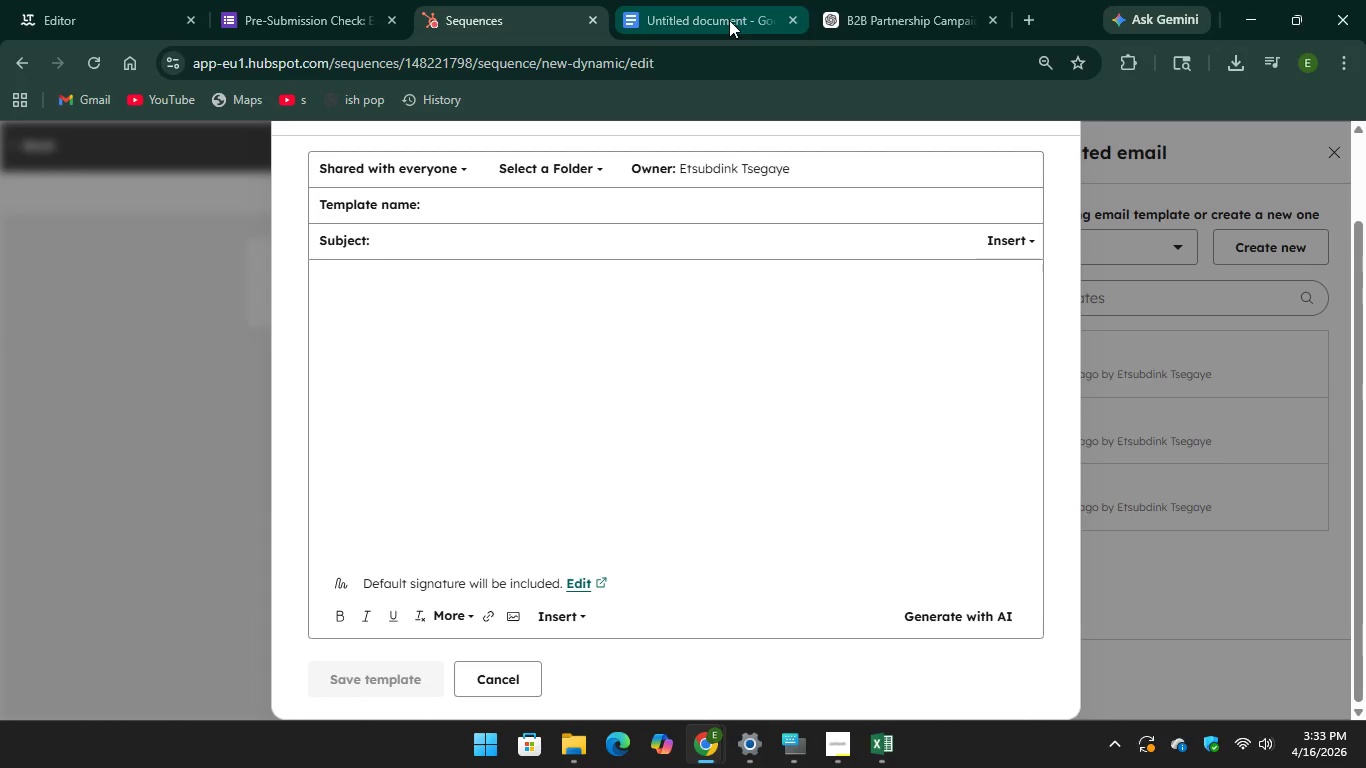 
left_click([729, 20])
 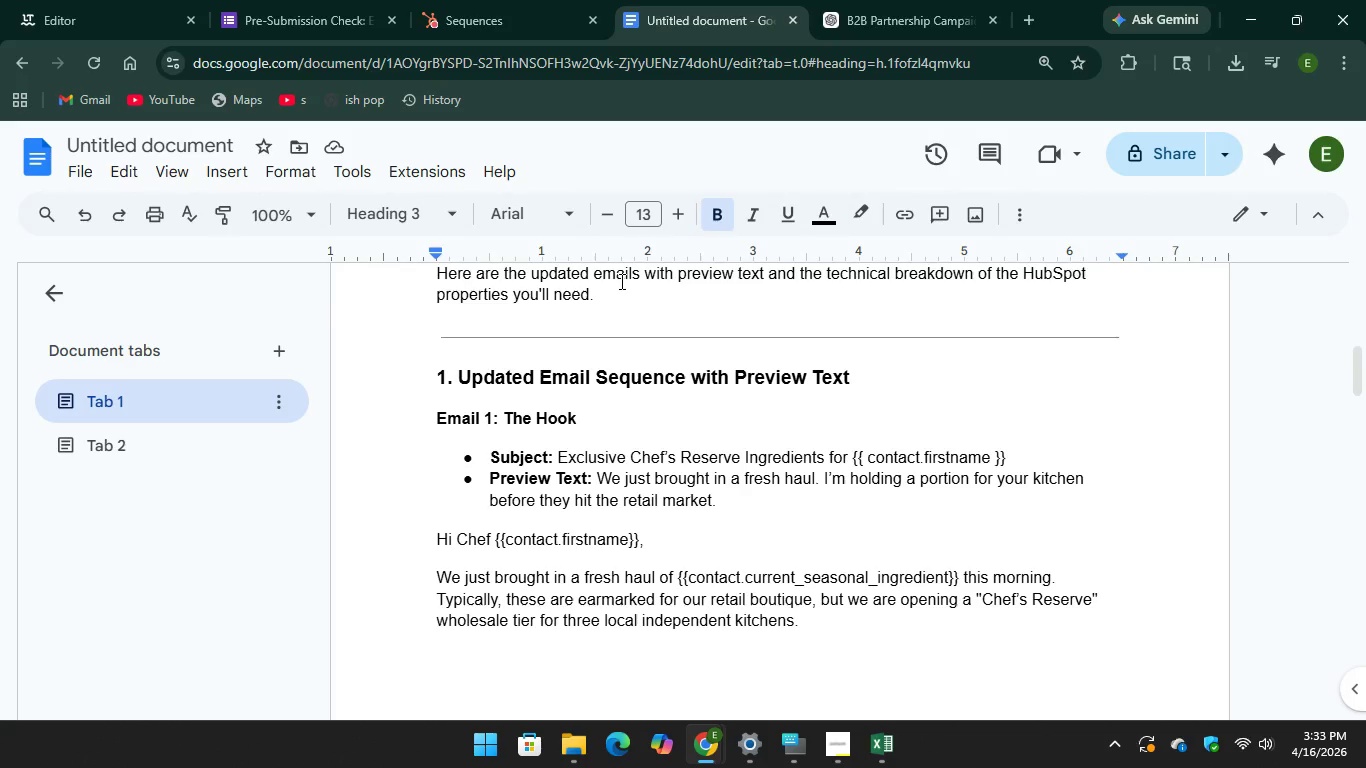 
scroll: coordinate [606, 235], scroll_direction: up, amount: 2.0
 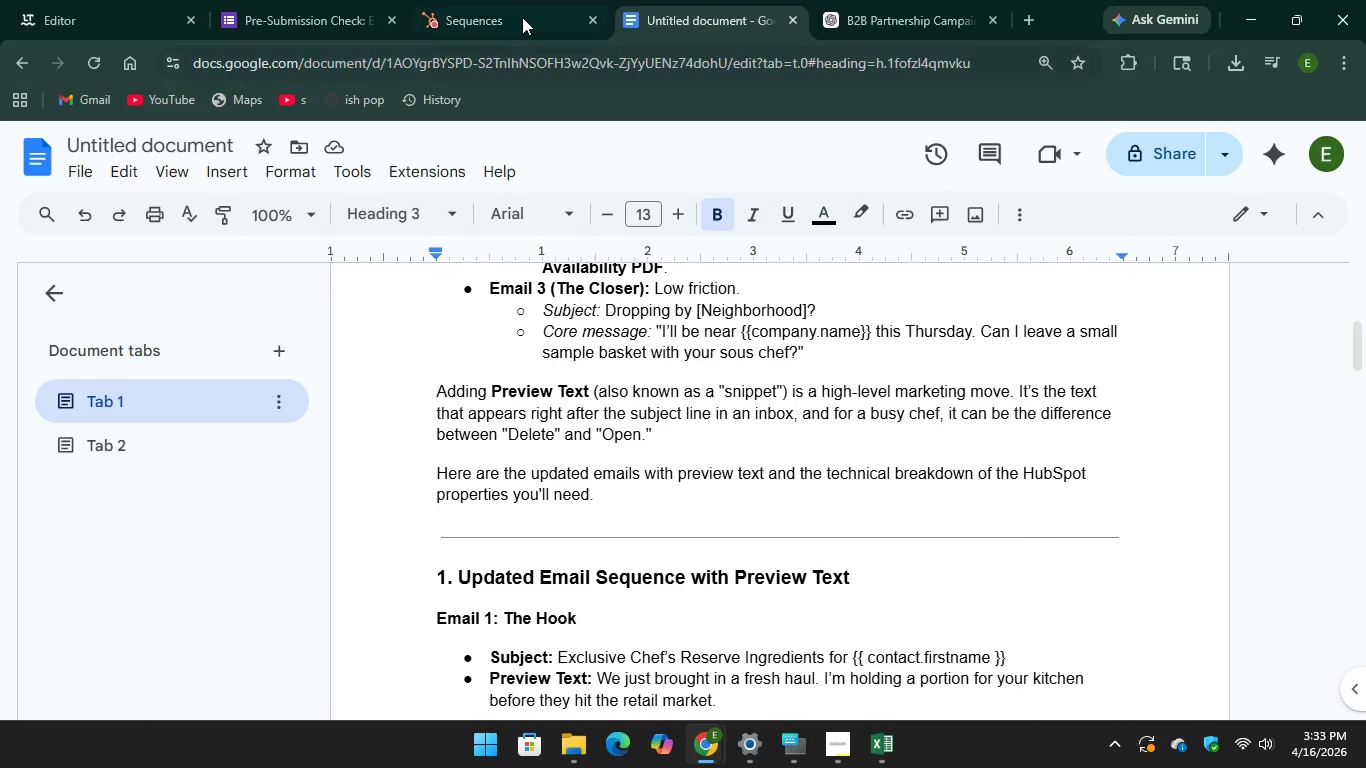 
mouse_move([494, 16])
 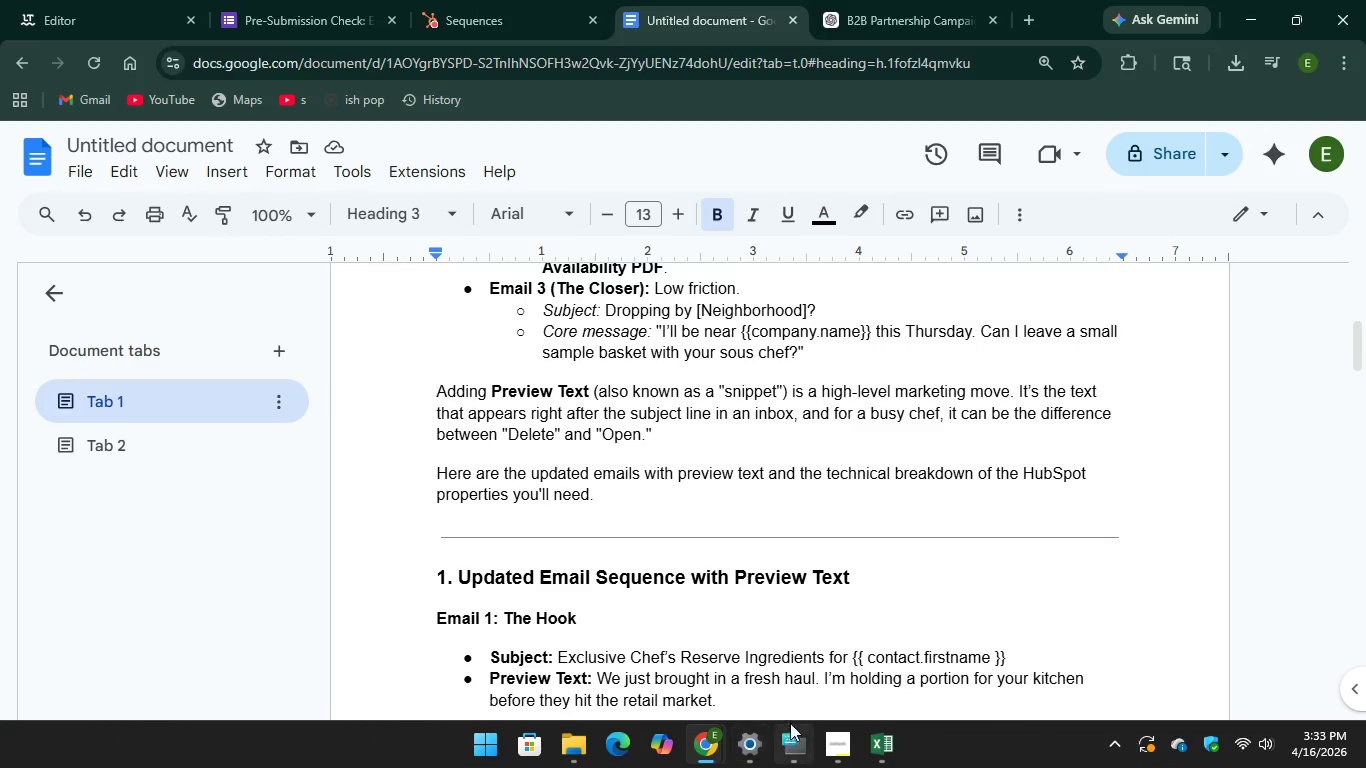 
wait(8.54)
 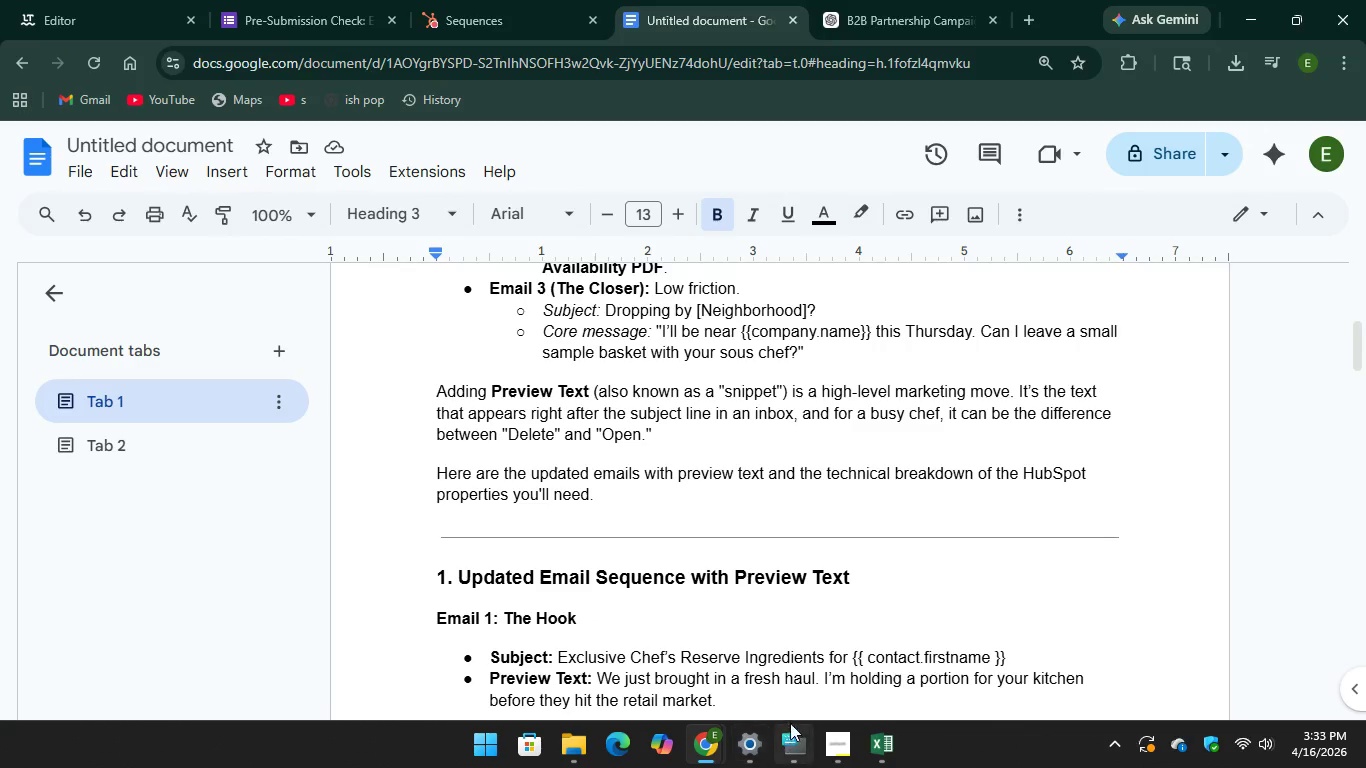 
left_click([1028, 7])
 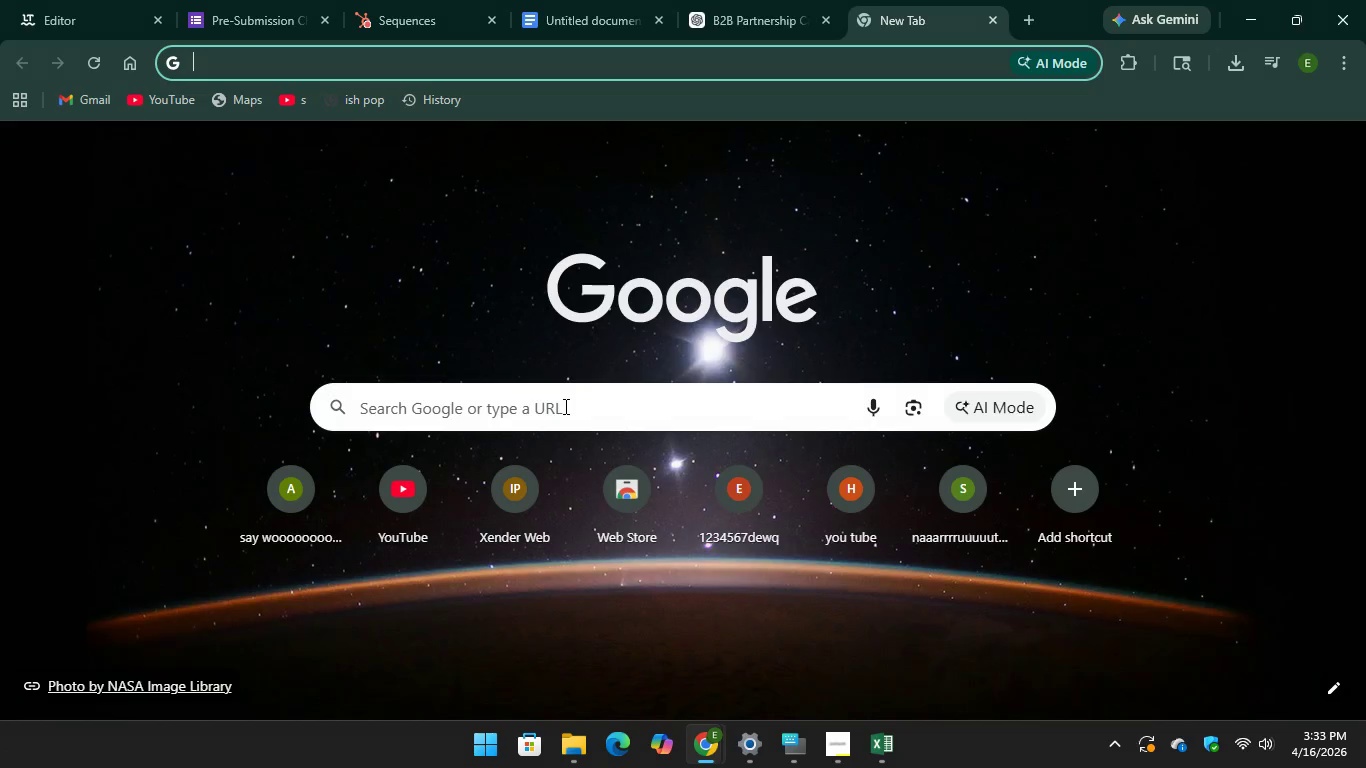 
left_click([564, 406])
 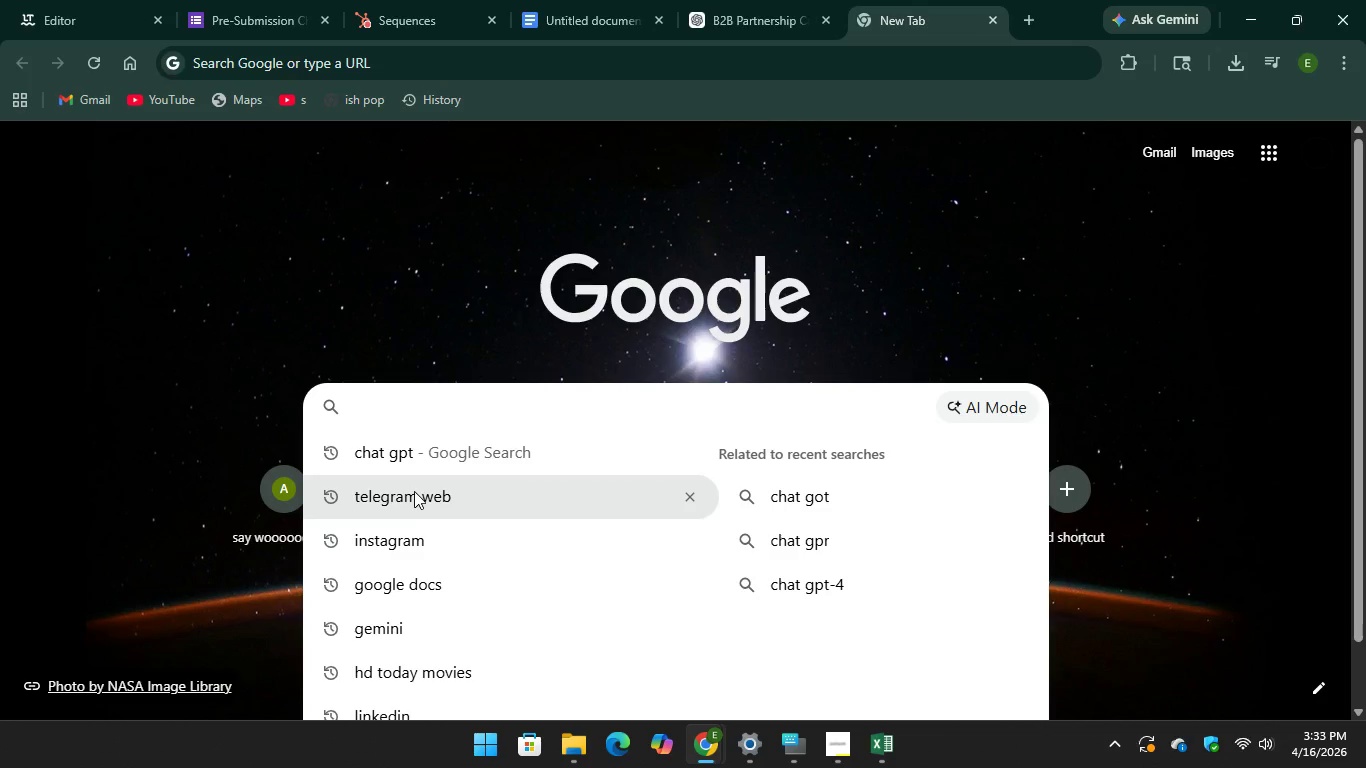 
left_click([414, 491])
 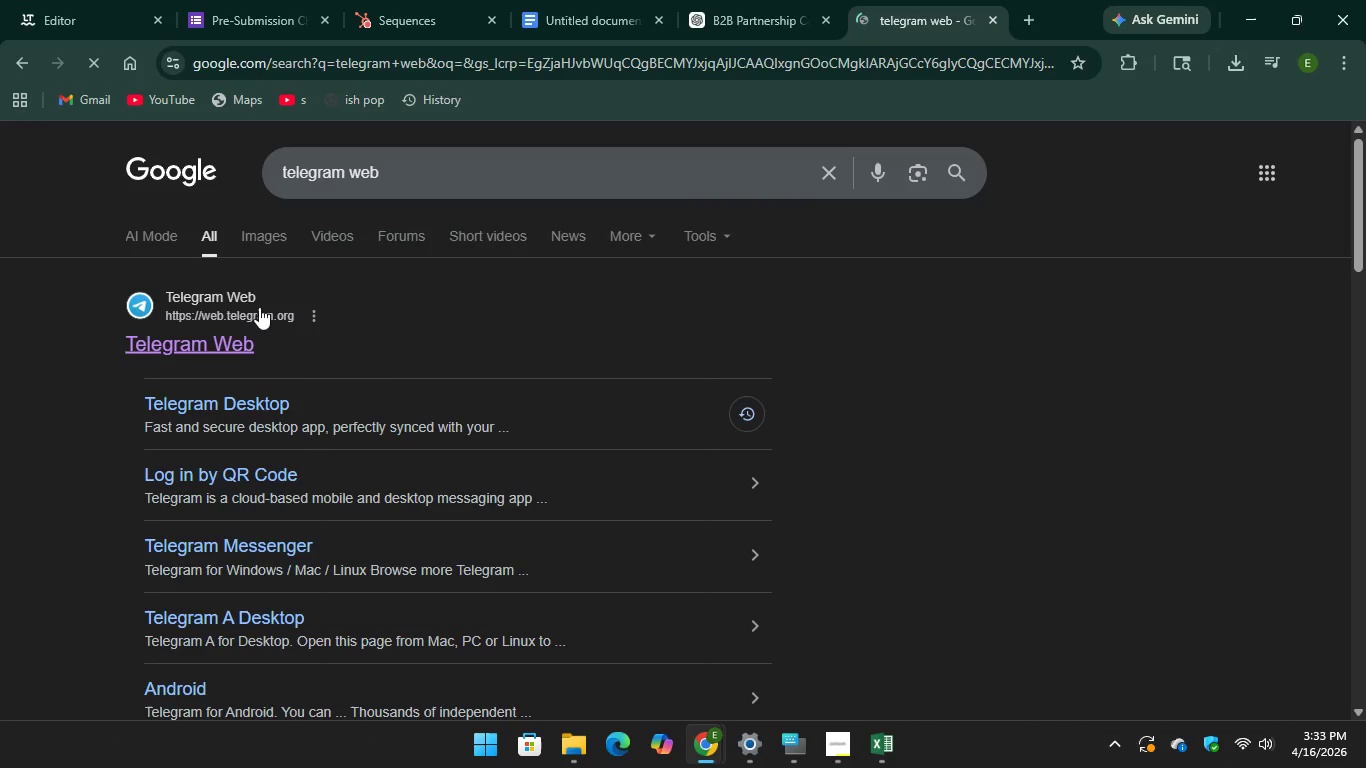 
left_click([246, 338])
 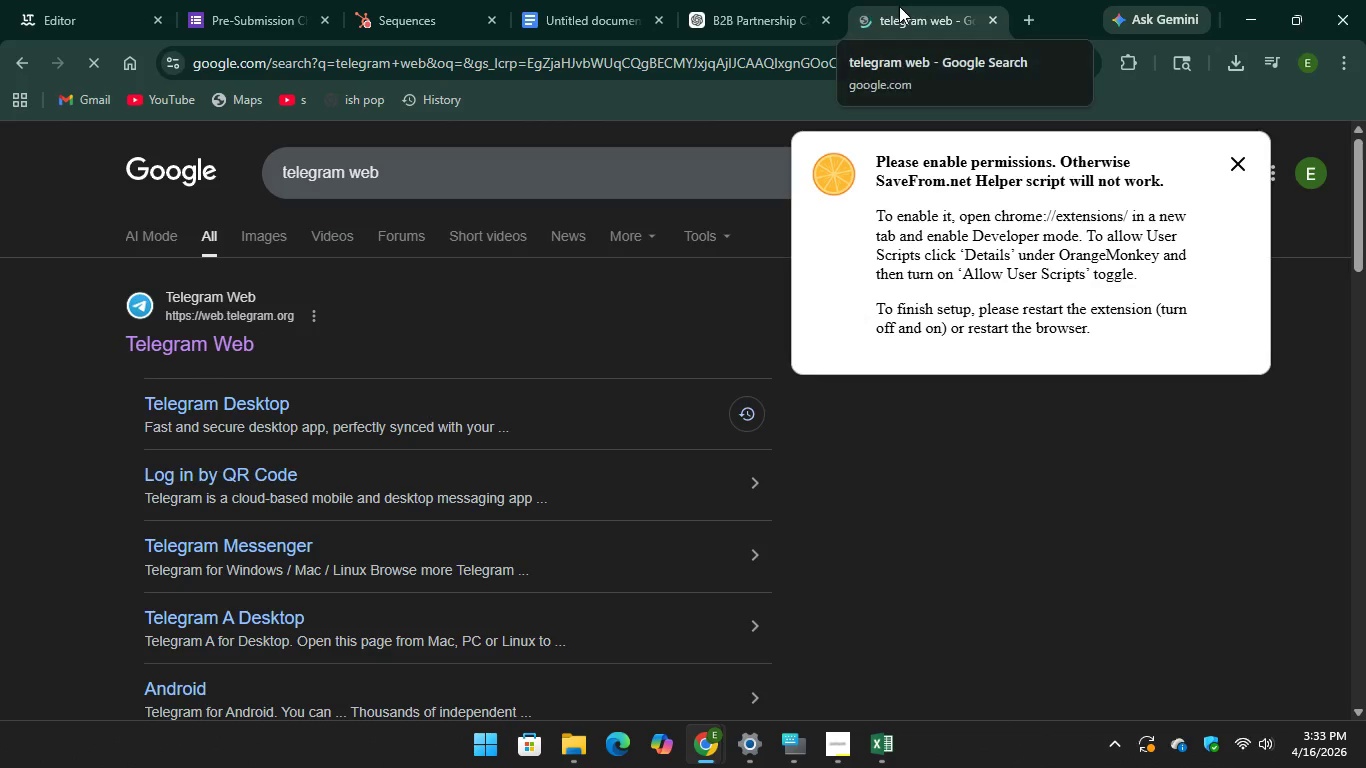 
left_click_drag(start_coordinate=[900, 11], to_coordinate=[587, 16])
 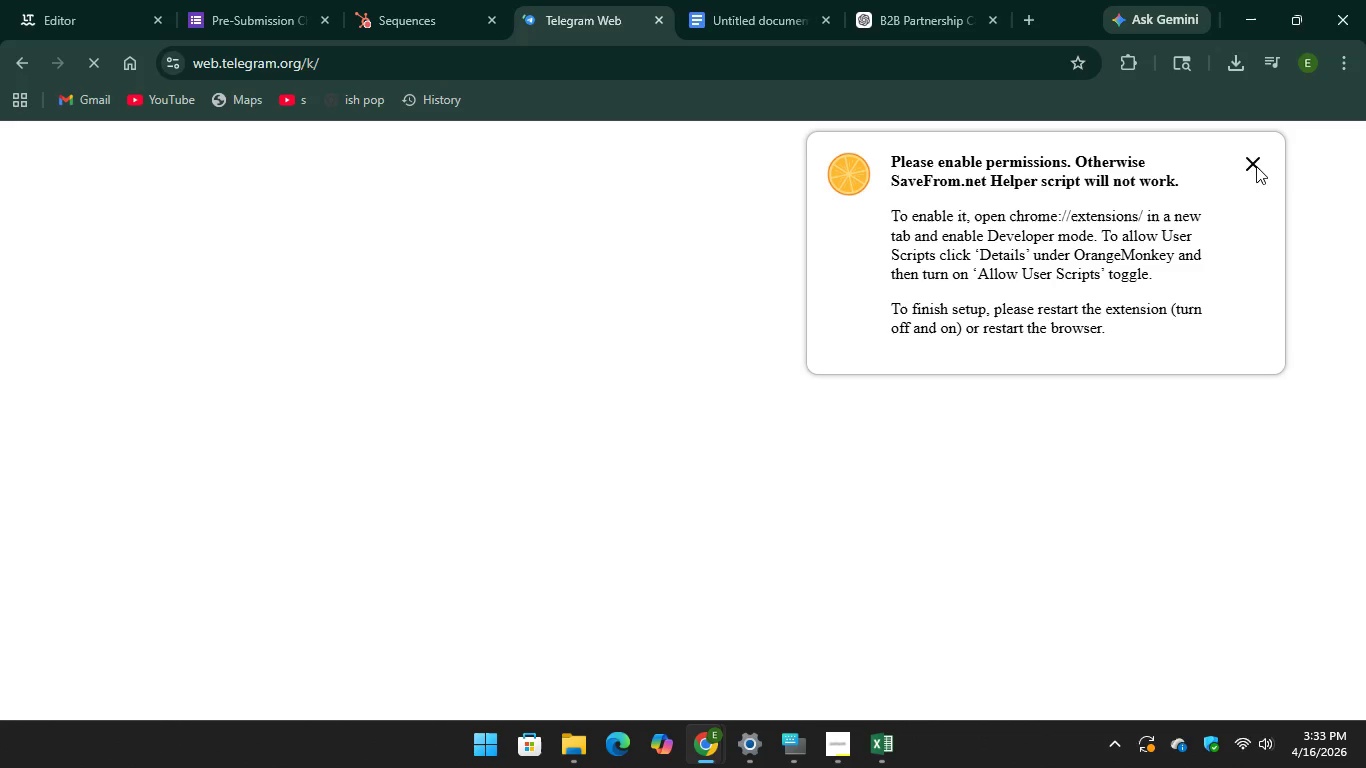 
left_click([1257, 166])
 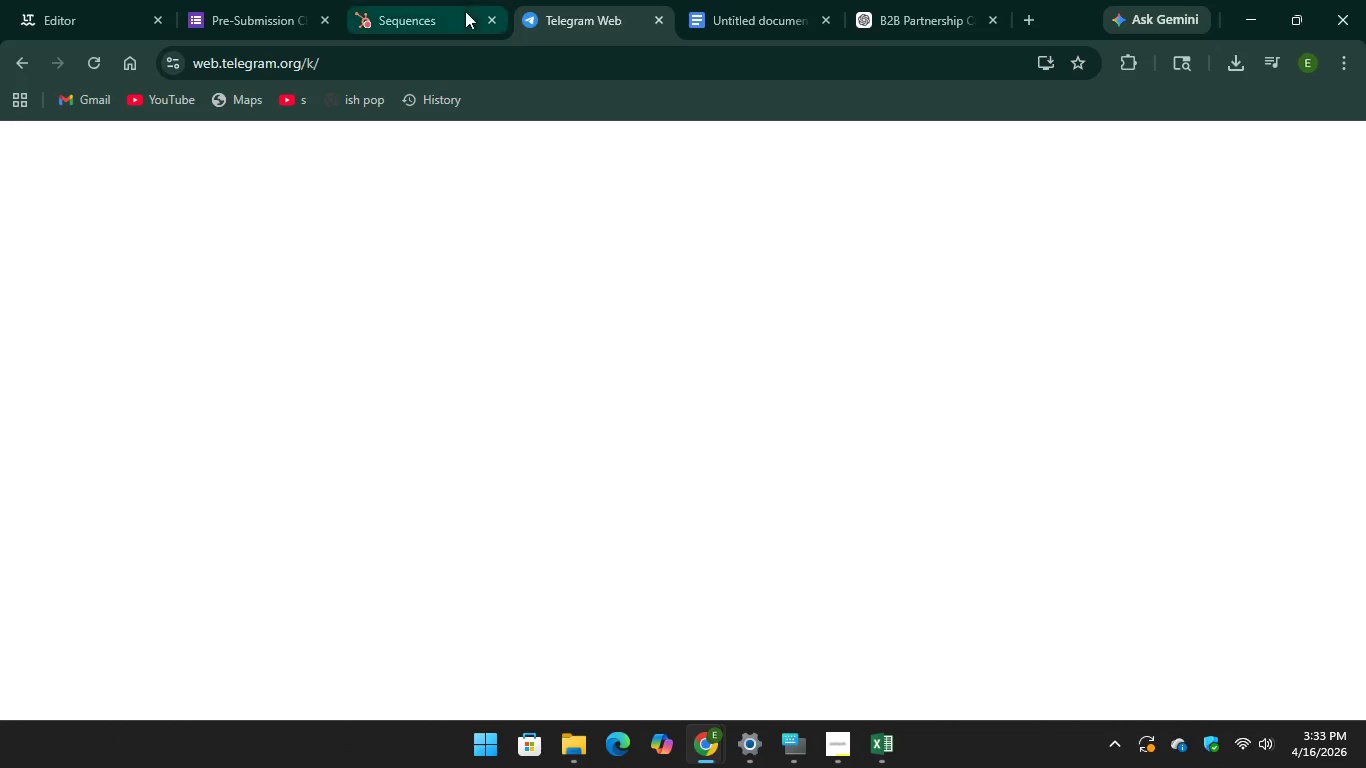 
left_click([446, 11])
 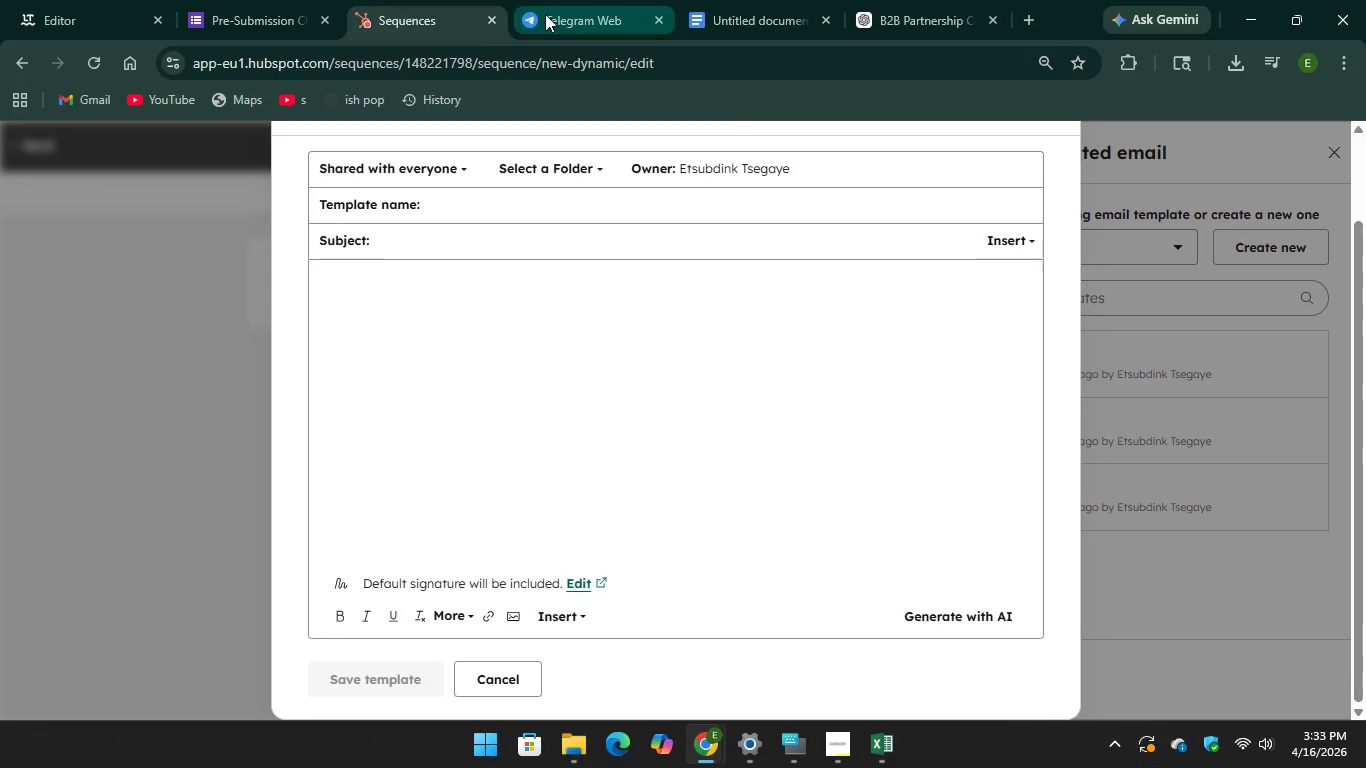 
left_click([545, 14])
 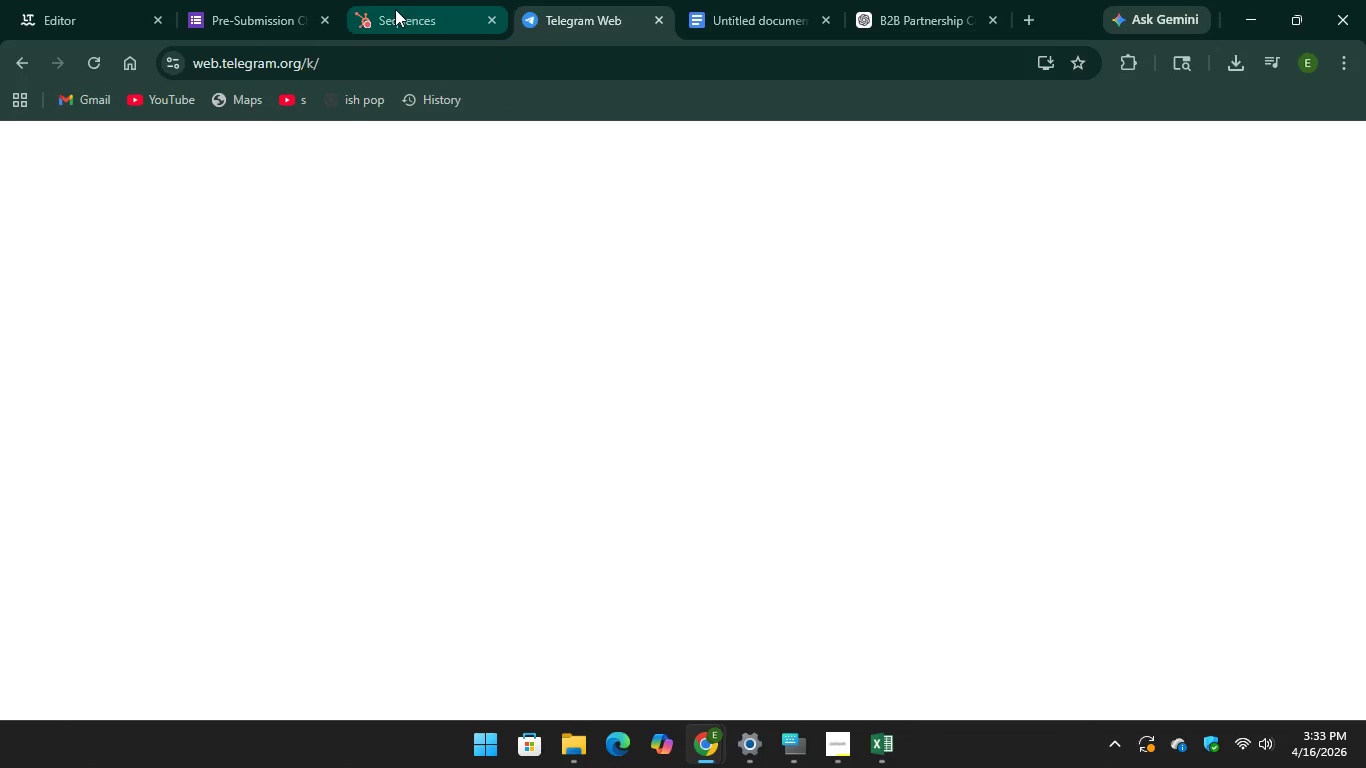 
left_click([395, 9])
 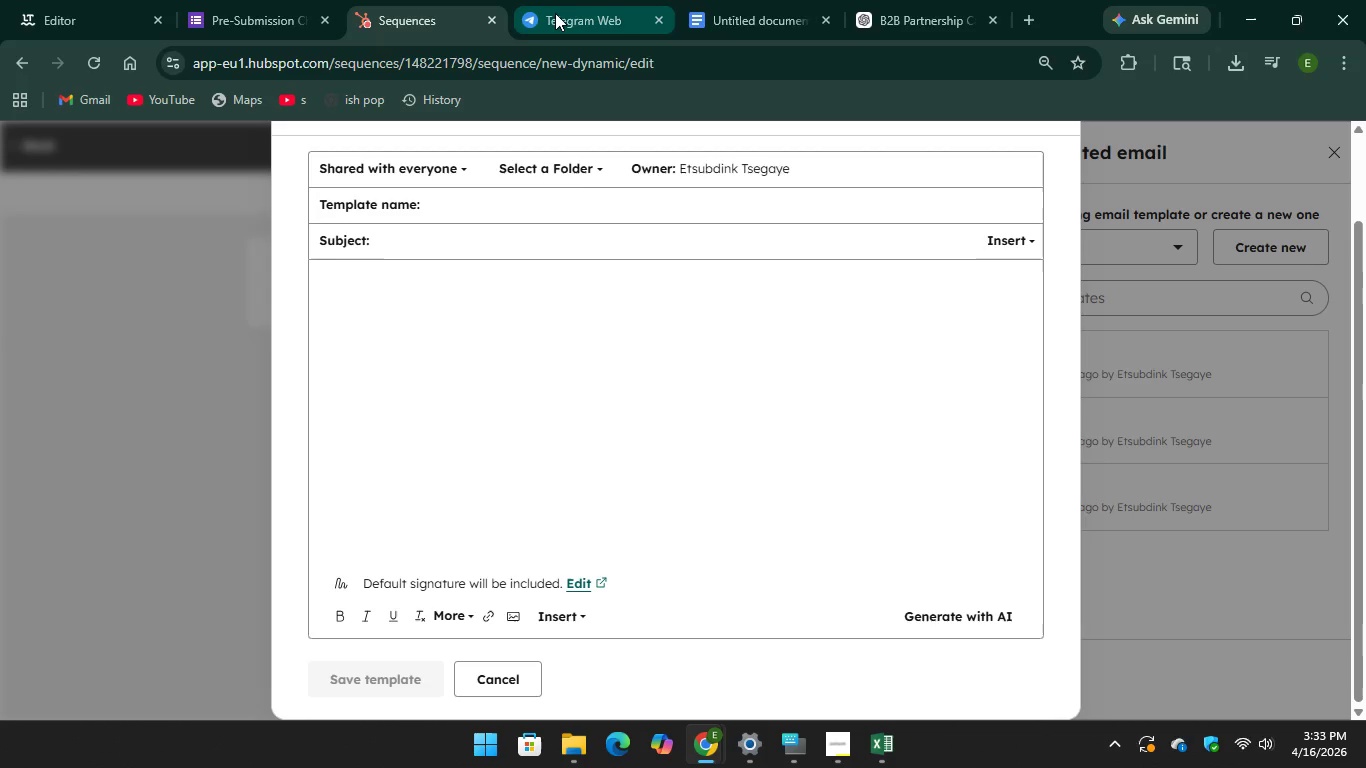 
left_click([555, 13])
 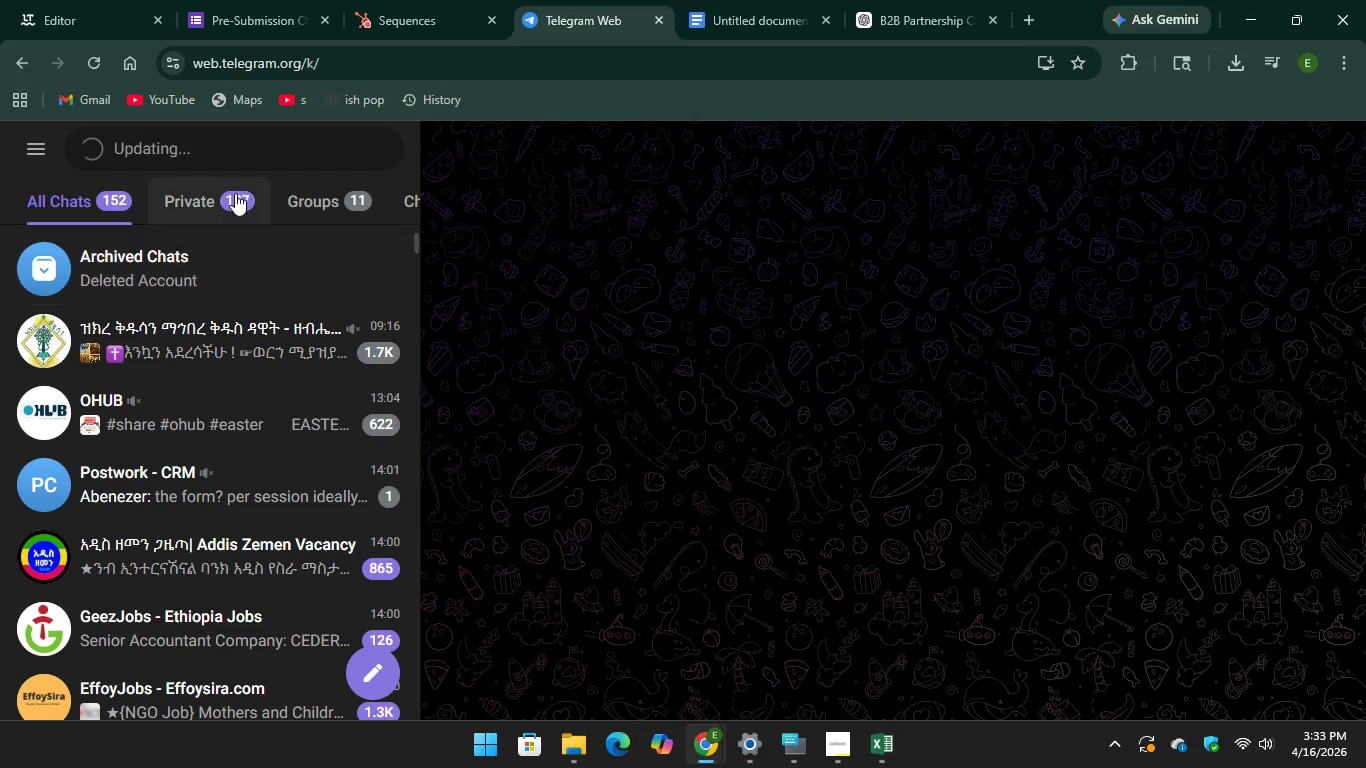 
left_click([235, 193])
 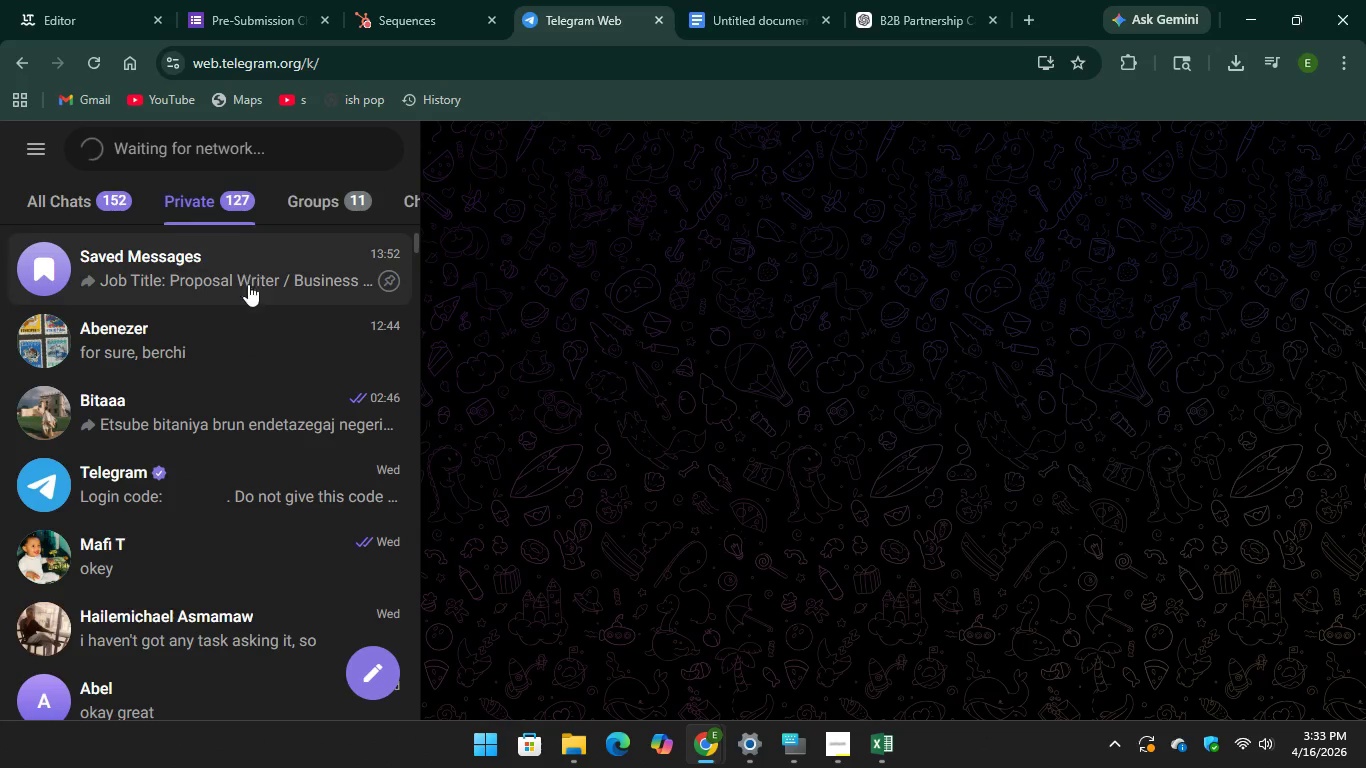 
scroll: coordinate [254, 316], scroll_direction: down, amount: 4.0
 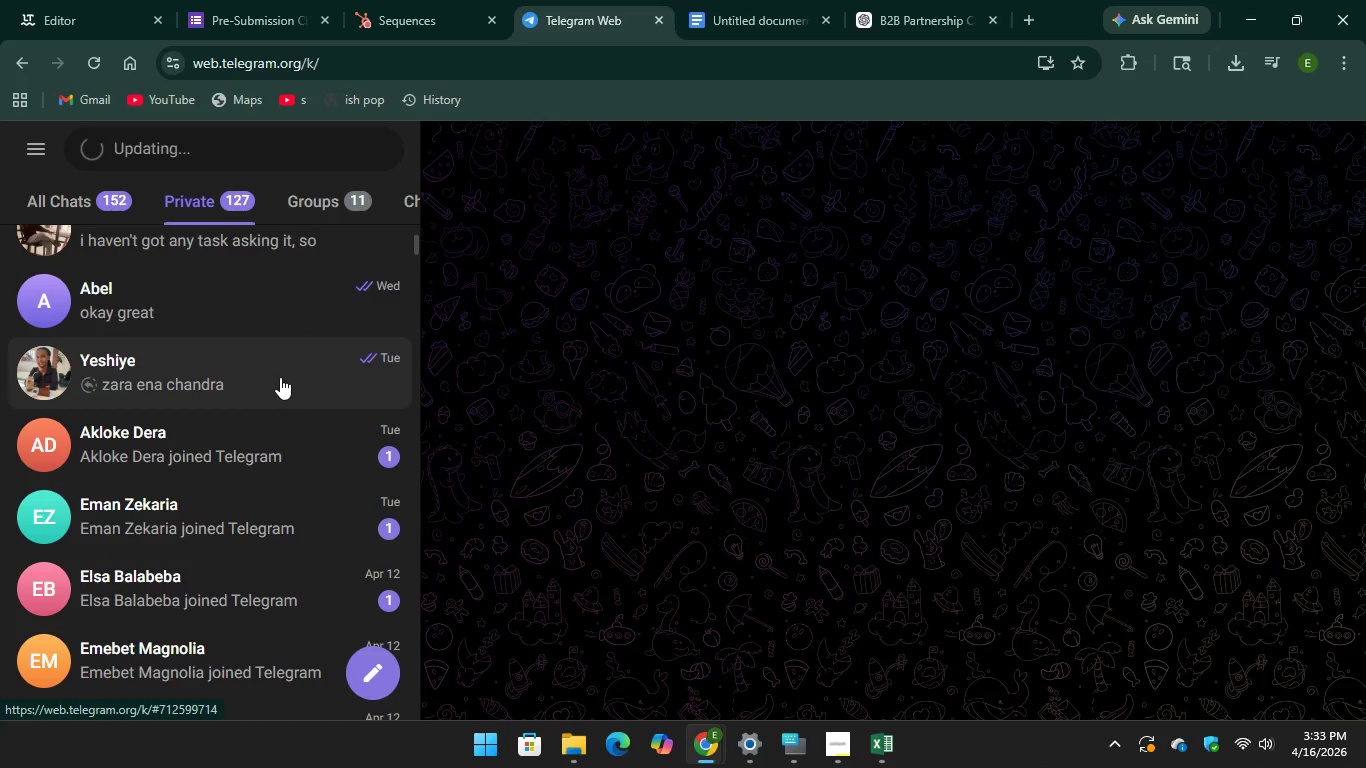 
left_click([280, 377])
 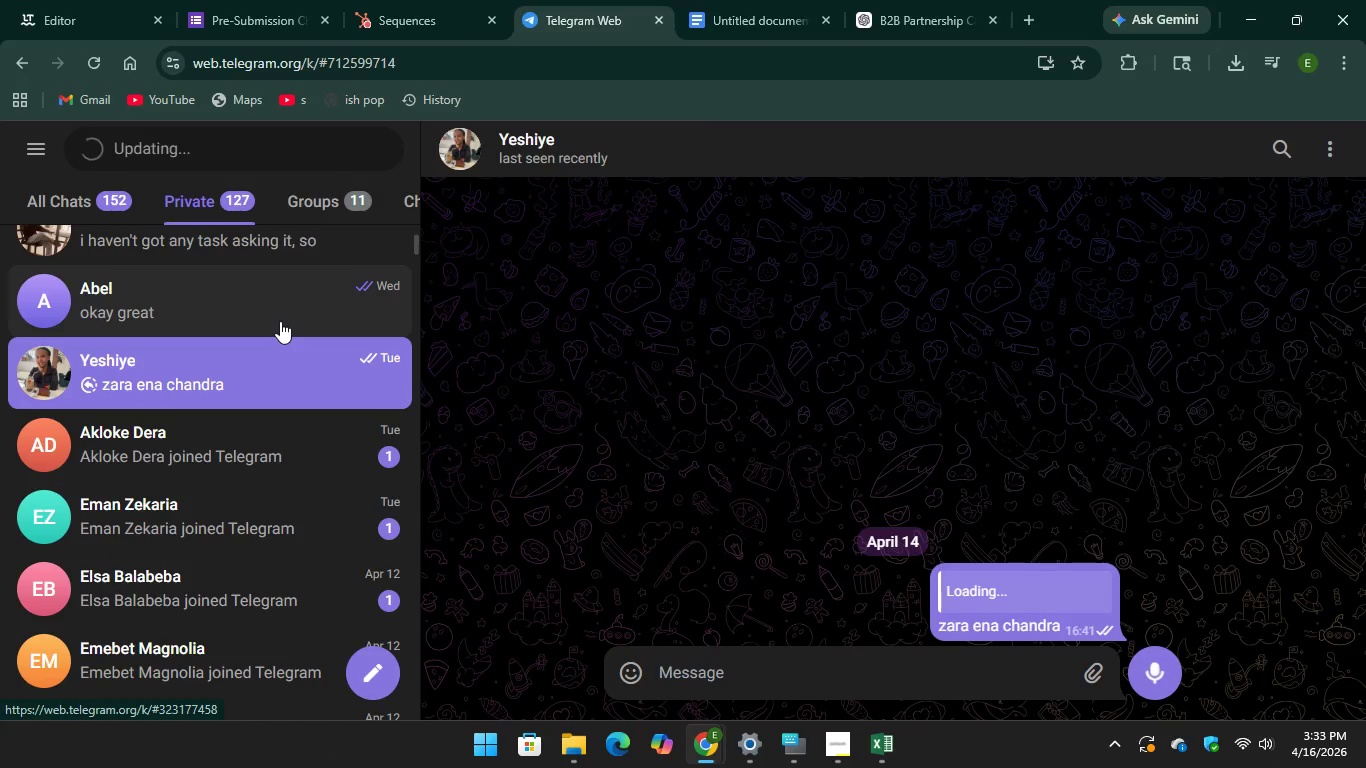 
scroll: coordinate [284, 316], scroll_direction: up, amount: 4.0
 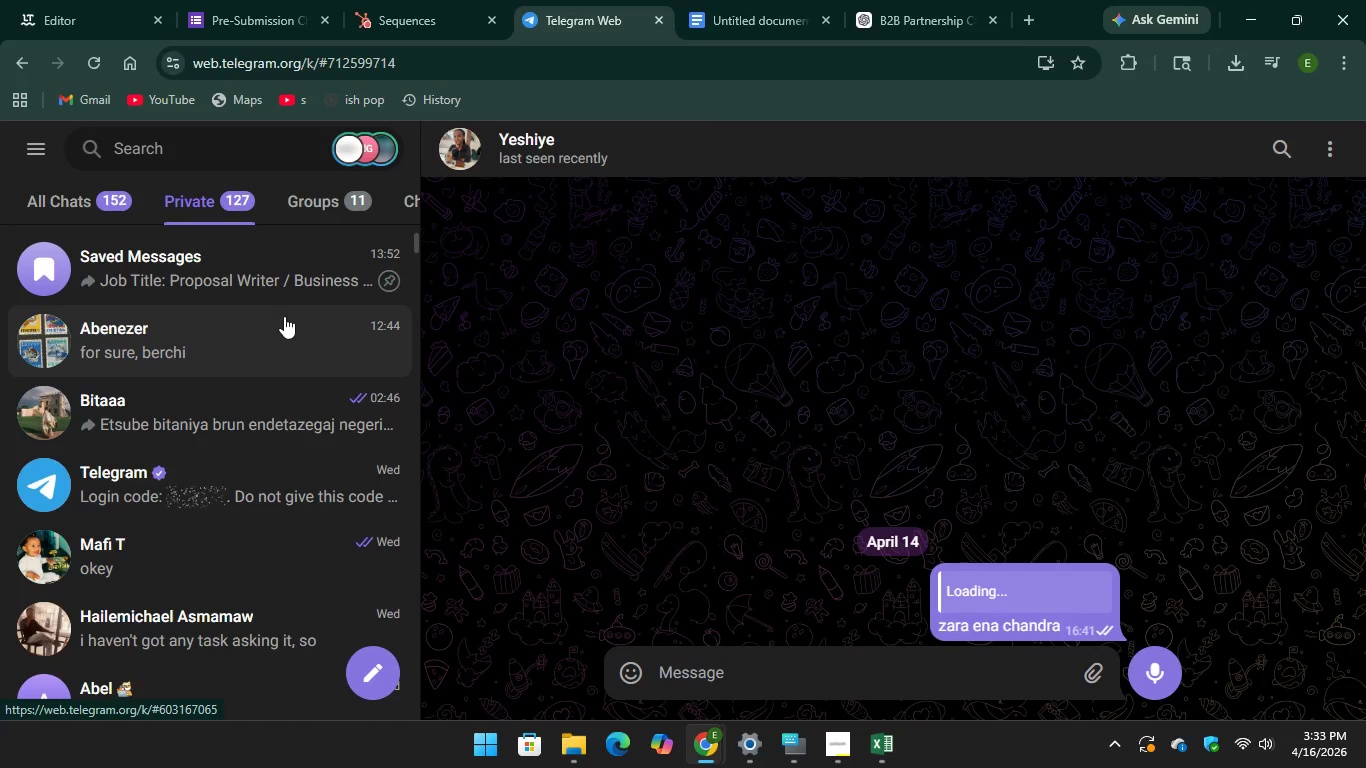 
scroll: coordinate [283, 317], scroll_direction: down, amount: 5.0
 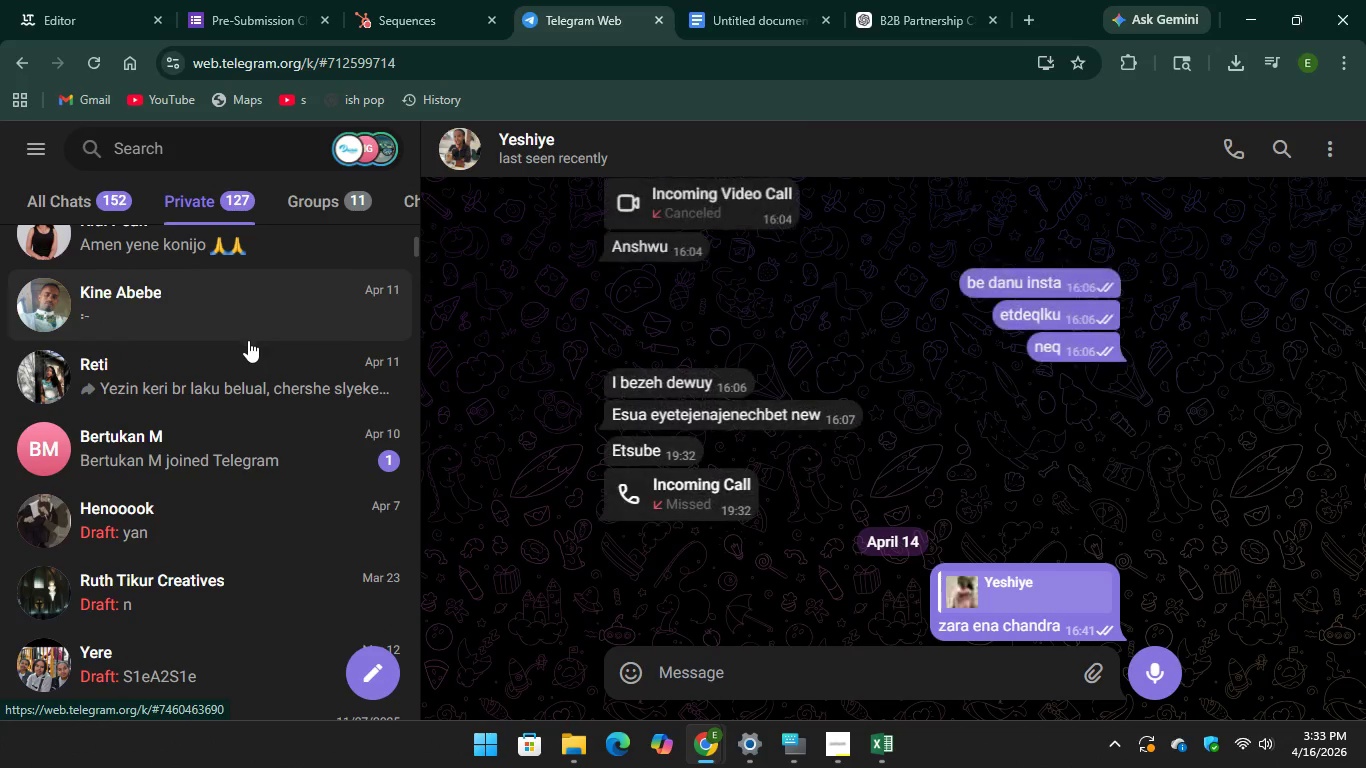 
scroll: coordinate [221, 324], scroll_direction: up, amount: 8.0
 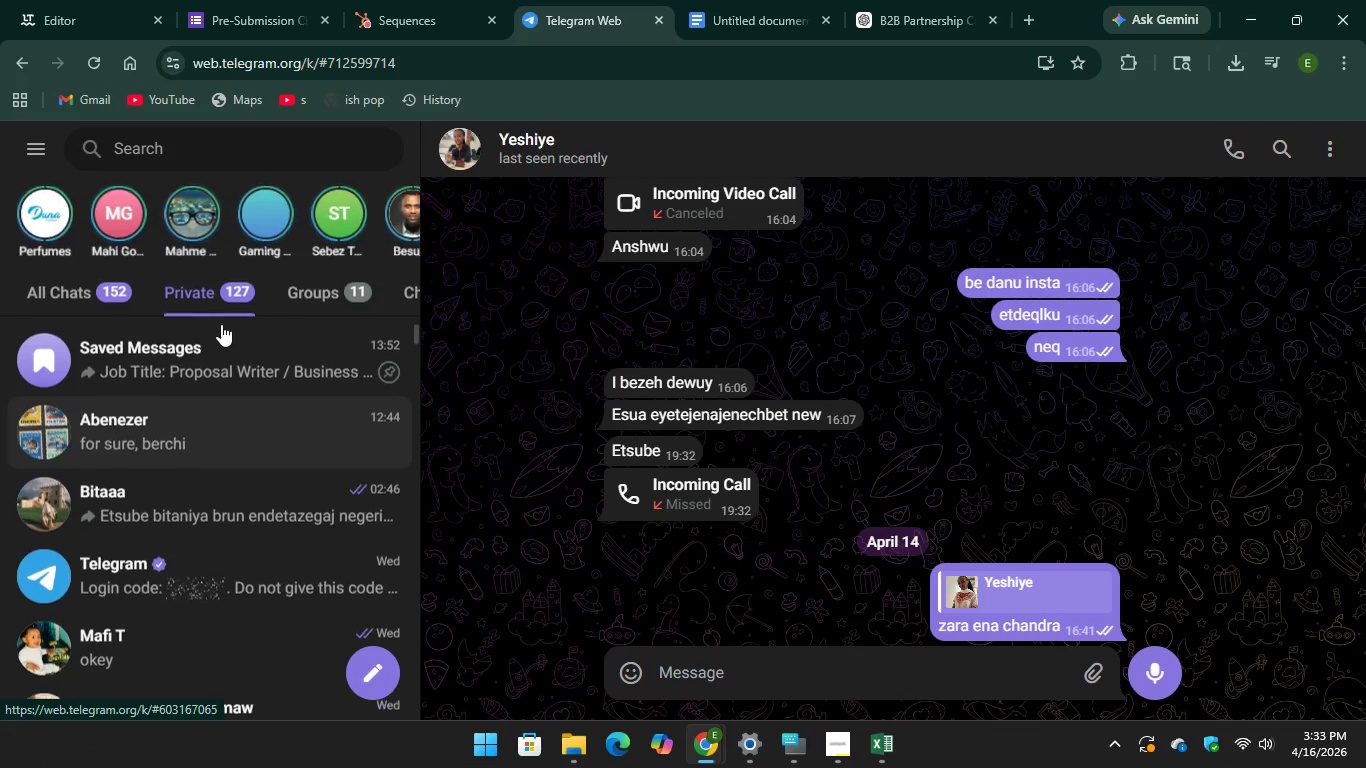 
scroll: coordinate [221, 324], scroll_direction: down, amount: 2.0
 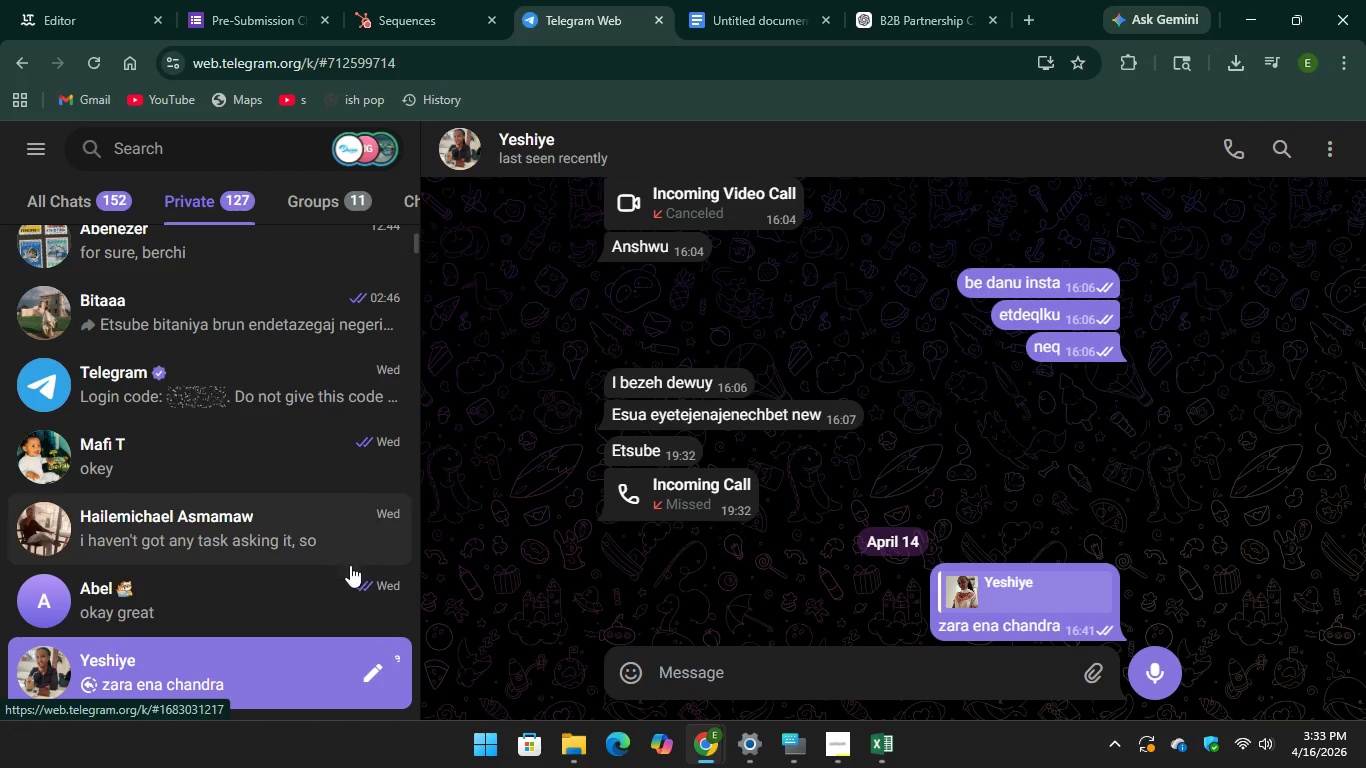 
left_click([368, 590])
 